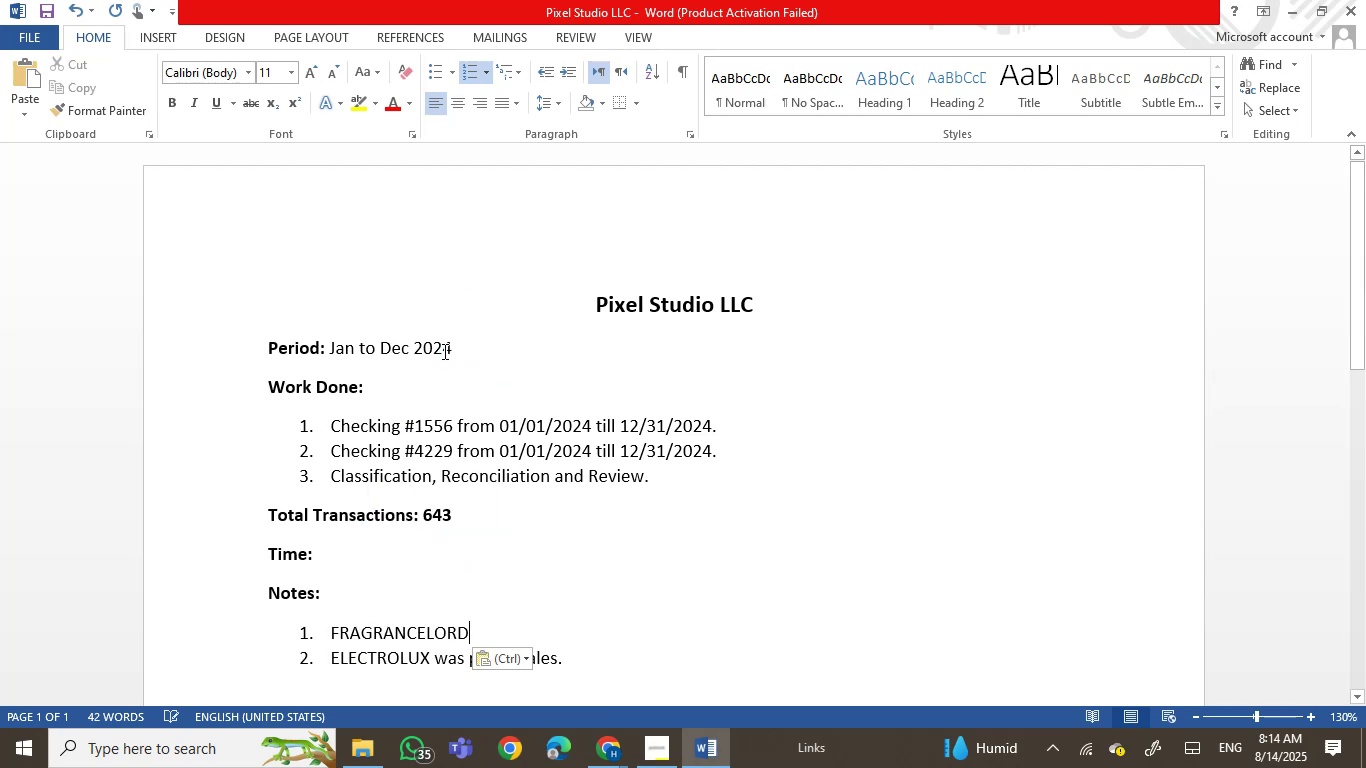 
type( was pt in Persnal.)
 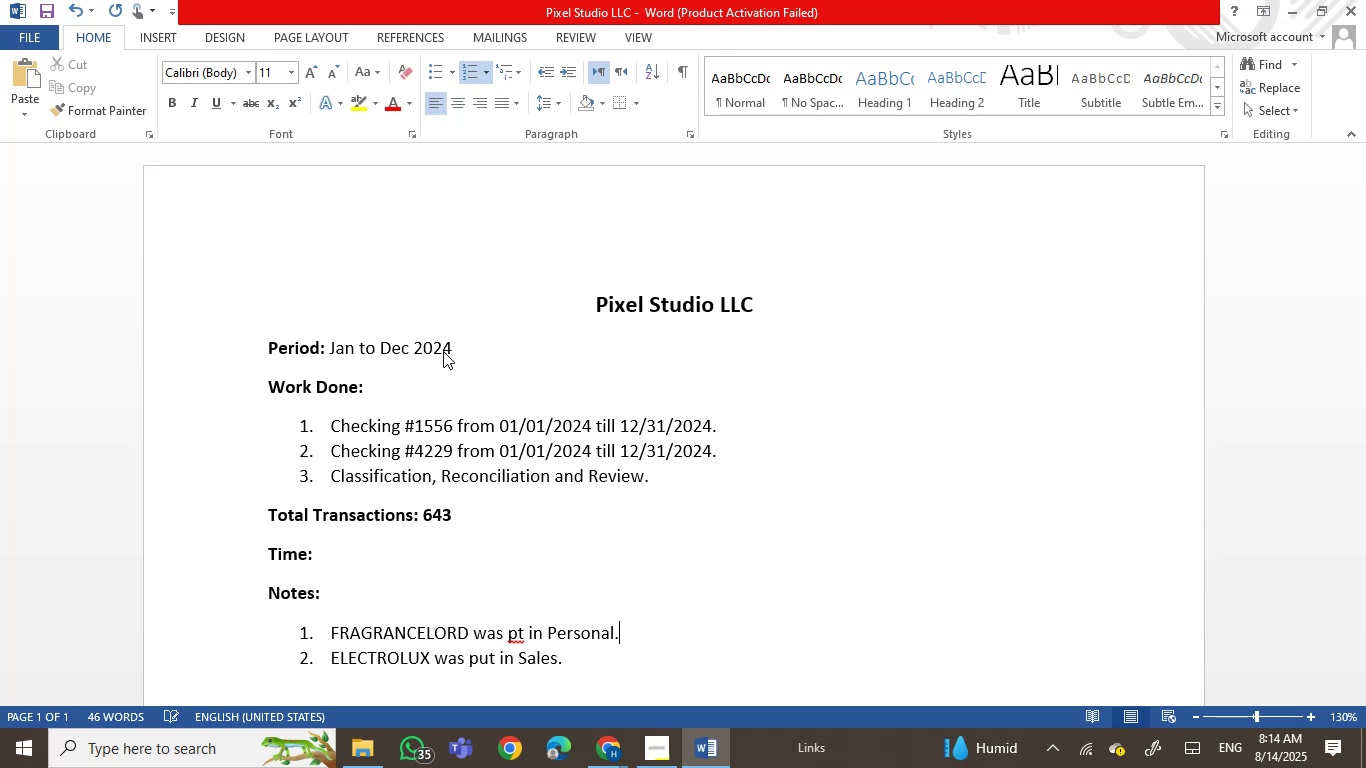 
hold_key(key=O, duration=0.31)
 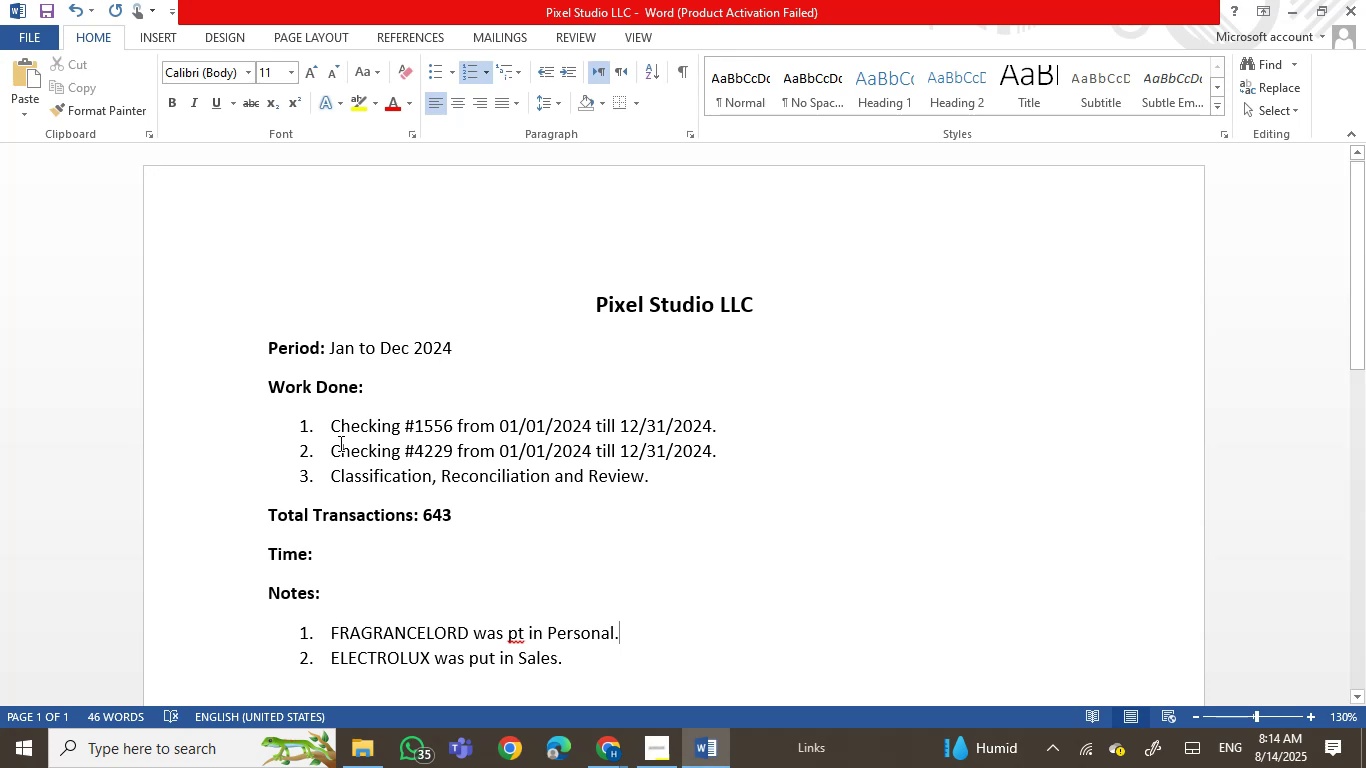 
left_click([514, 637])
 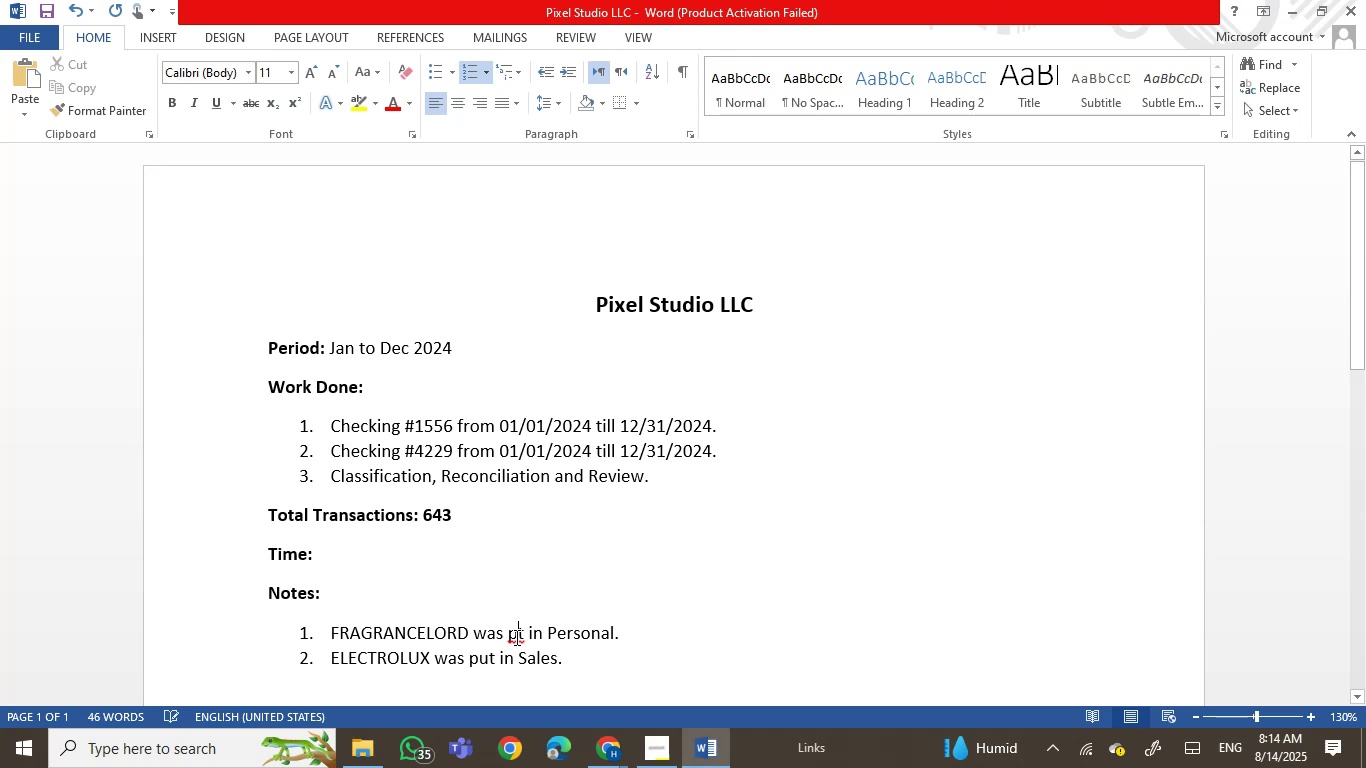 
key(U)
 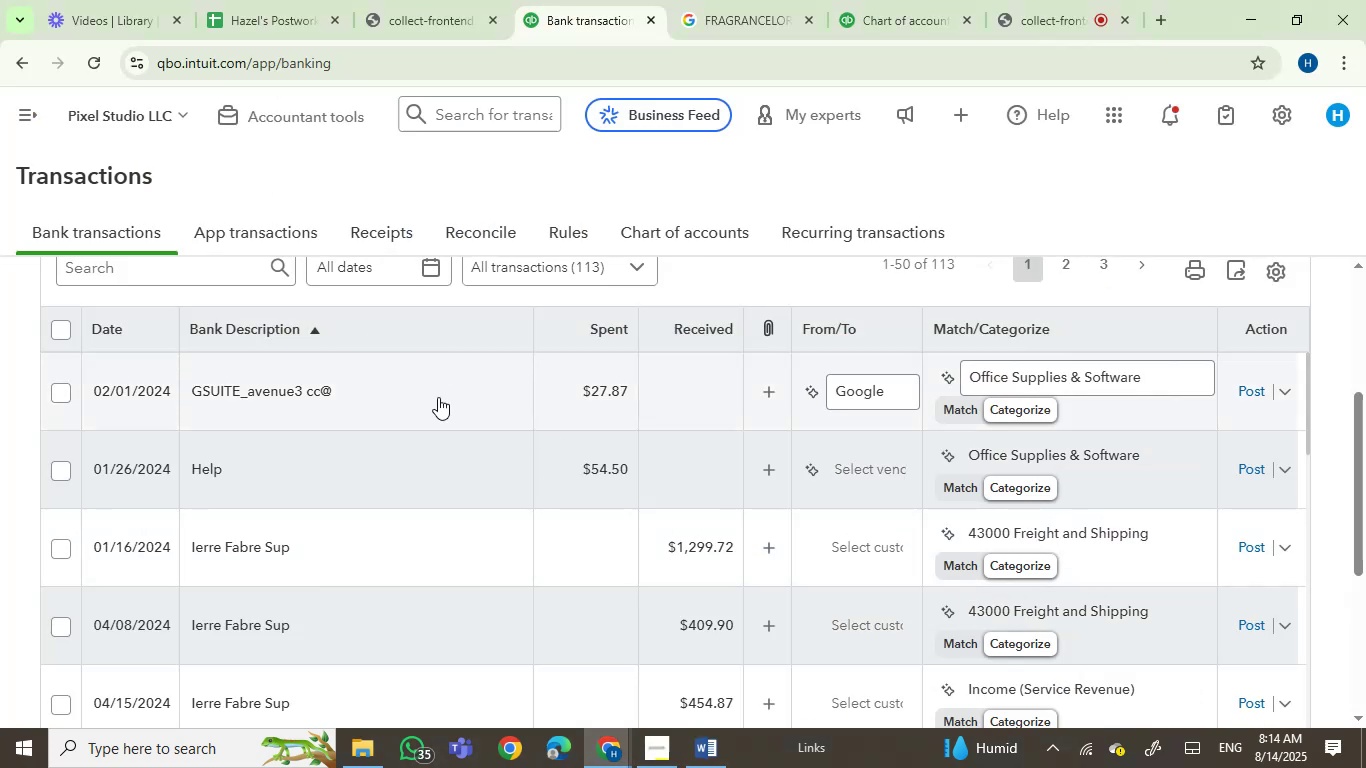 
mouse_move([226, 428])
 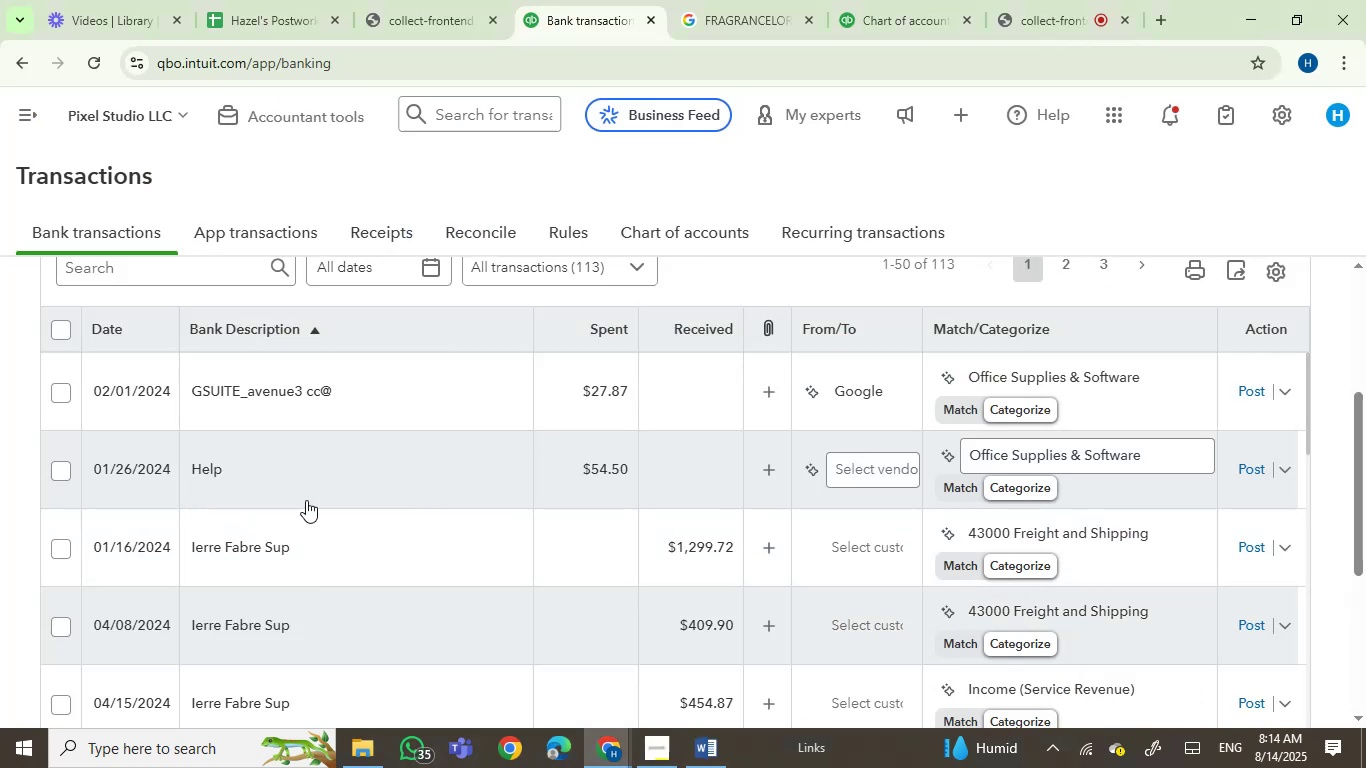 
mouse_move([241, 463])
 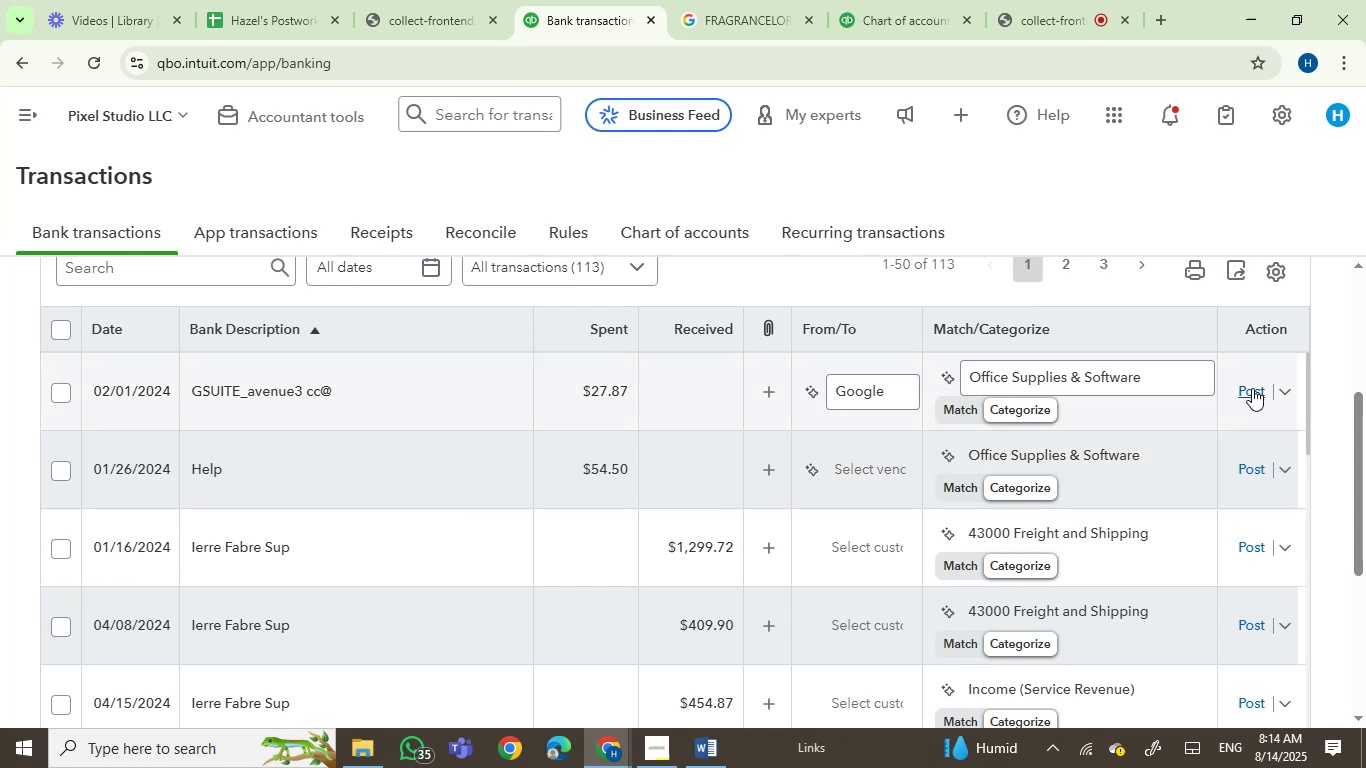 
left_click([1252, 388])
 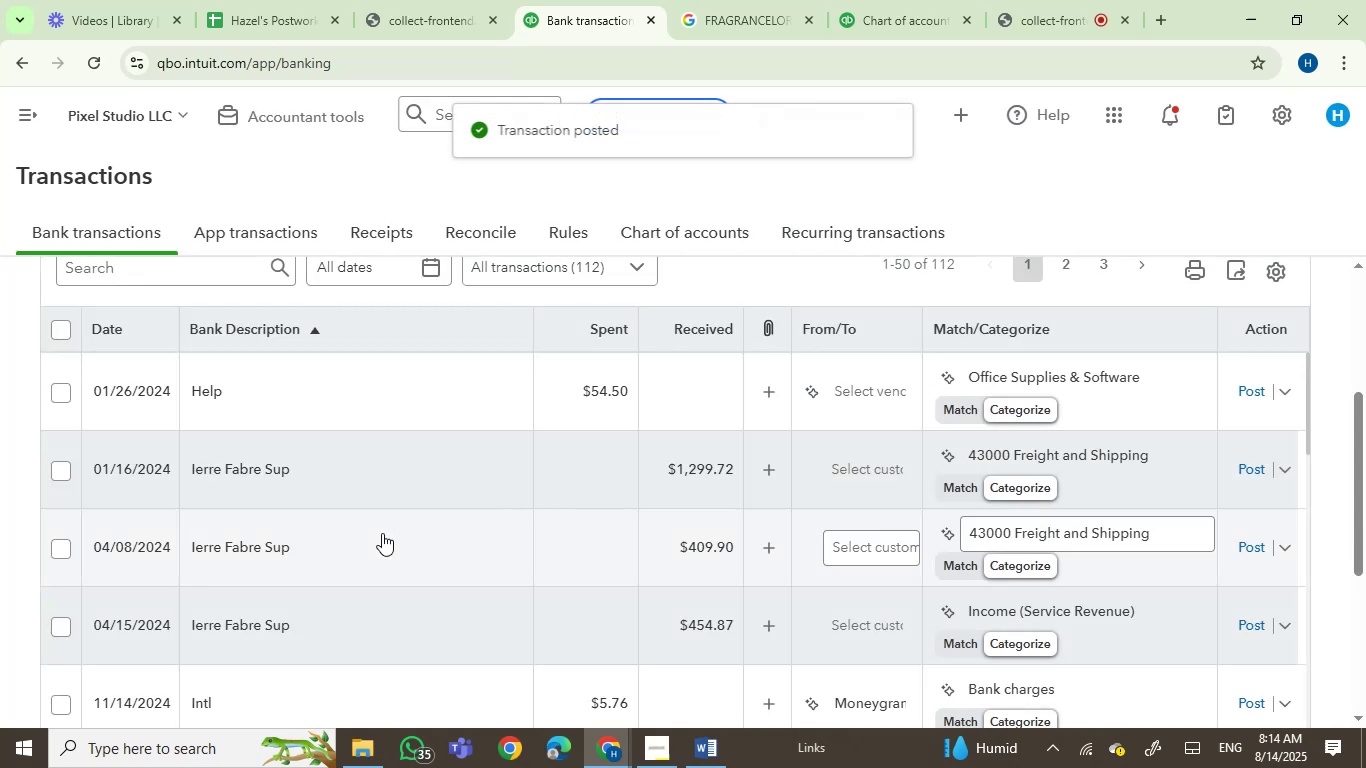 
left_click([297, 415])
 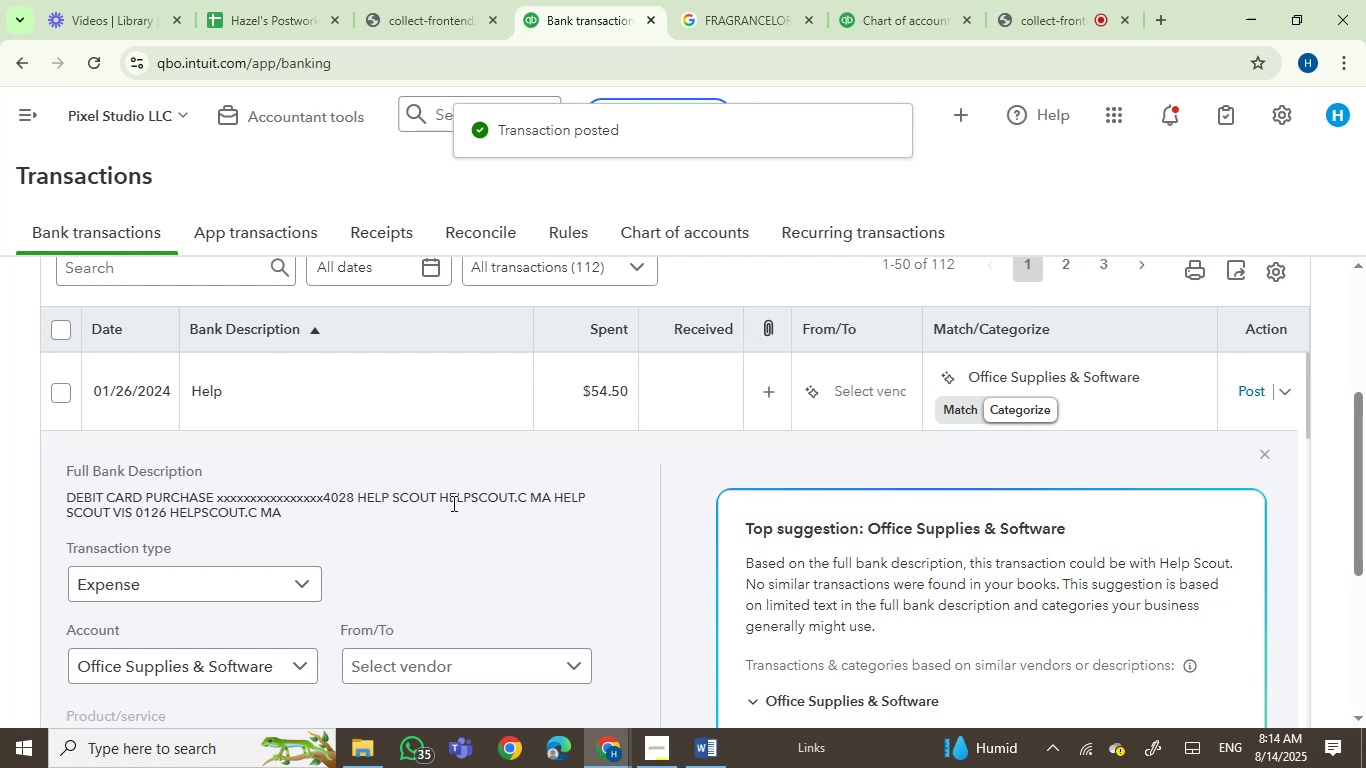 
left_click([375, 501])
 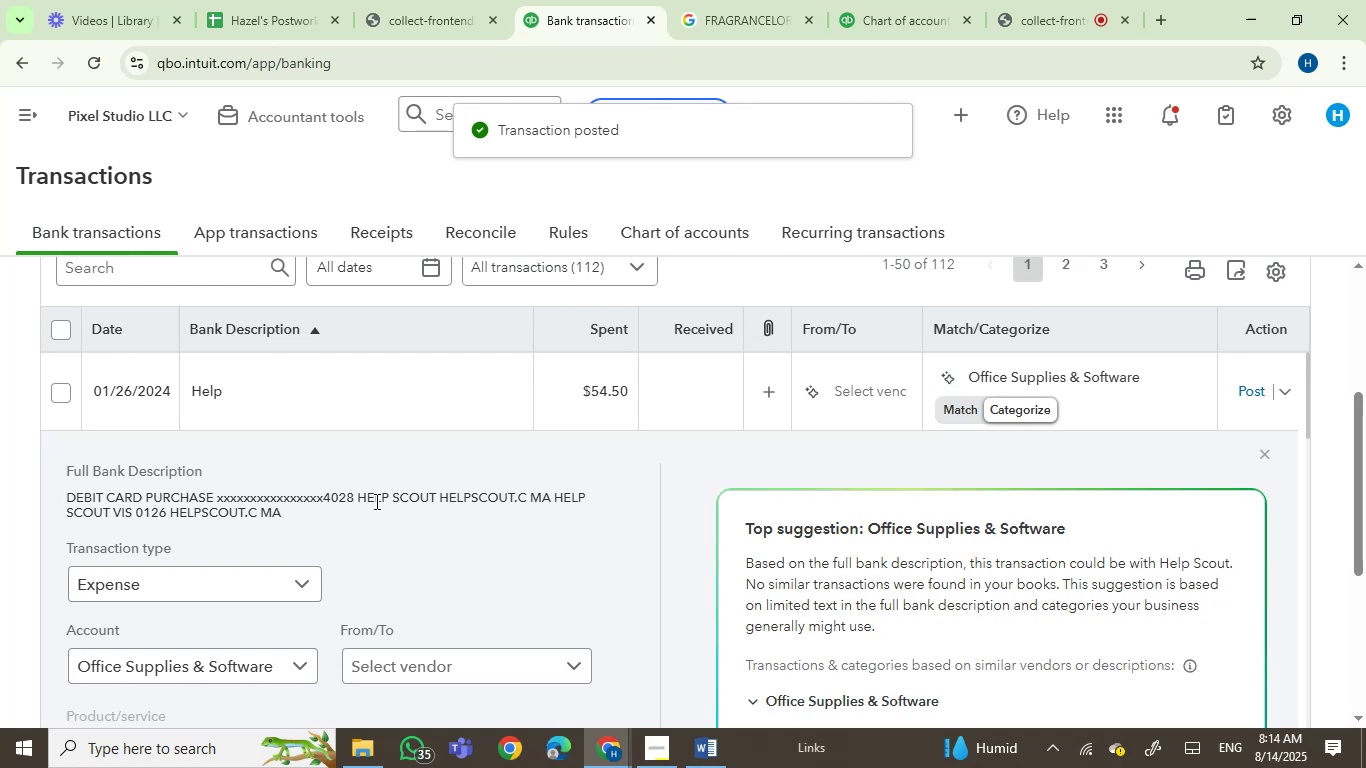 
left_click_drag(start_coordinate=[375, 501], to_coordinate=[525, 496])
 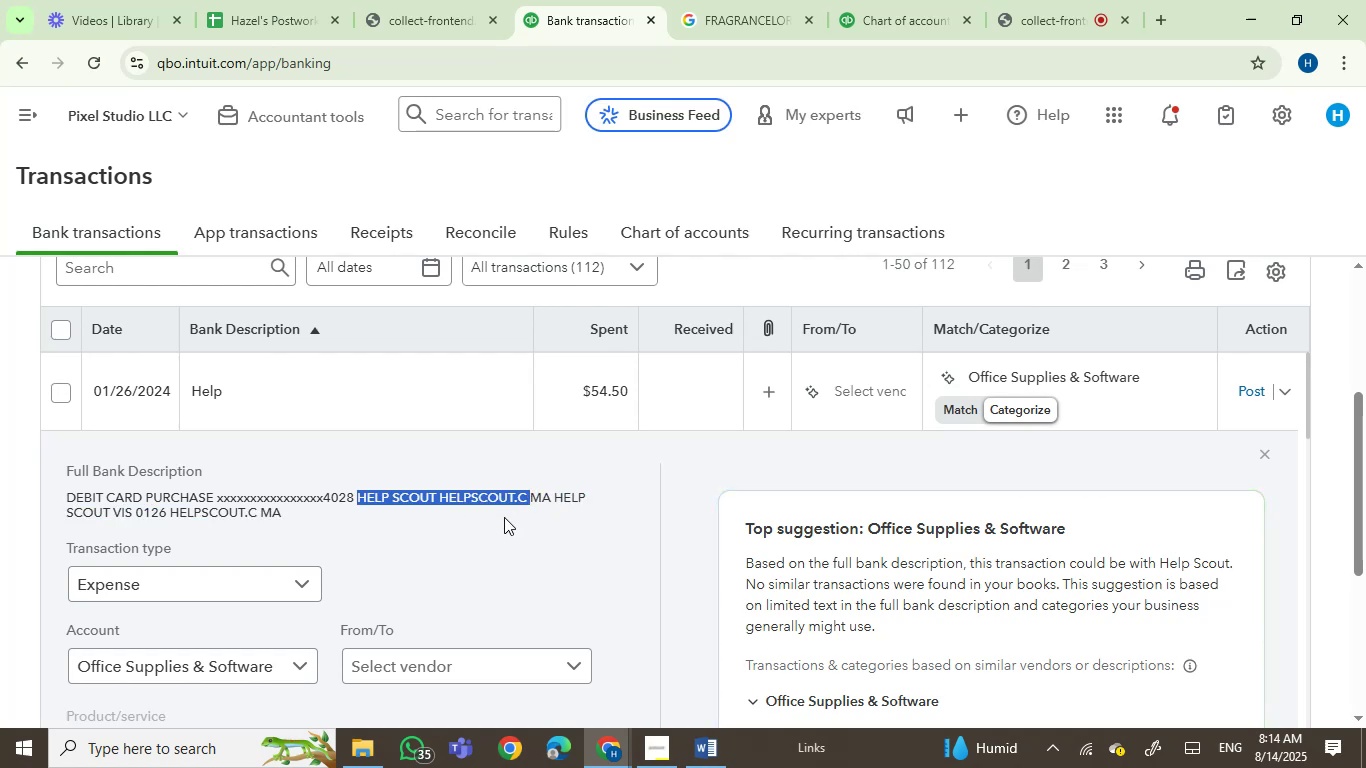 
key(Control+C)
 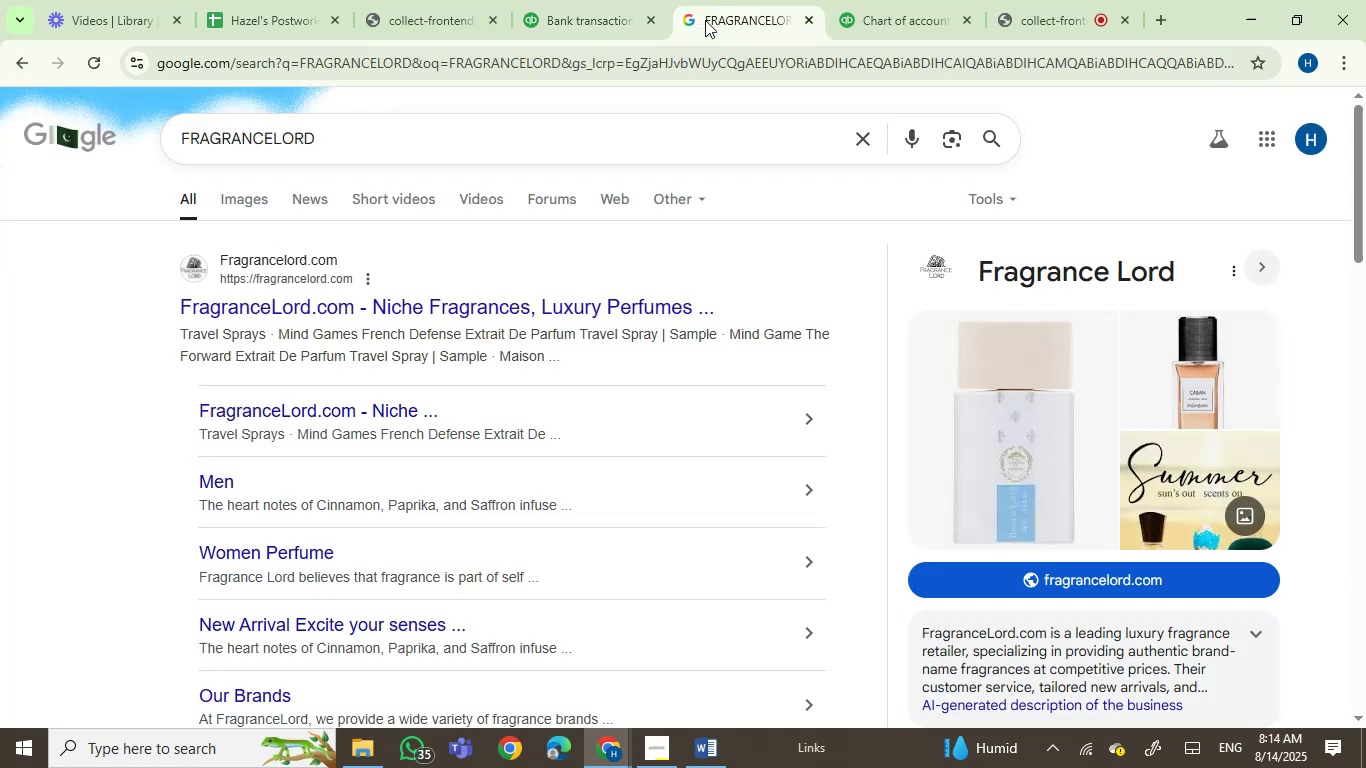 
triple_click([699, 56])
 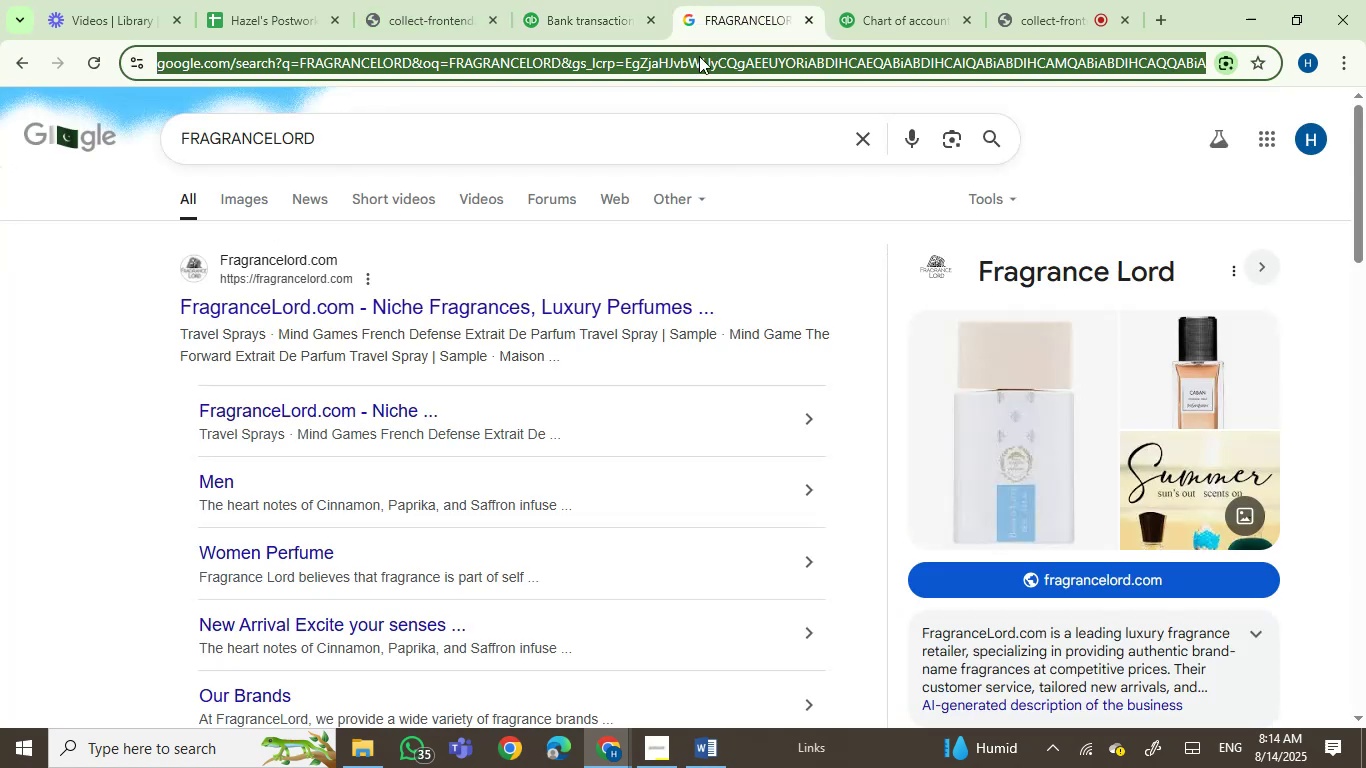 
key(Control+V)
 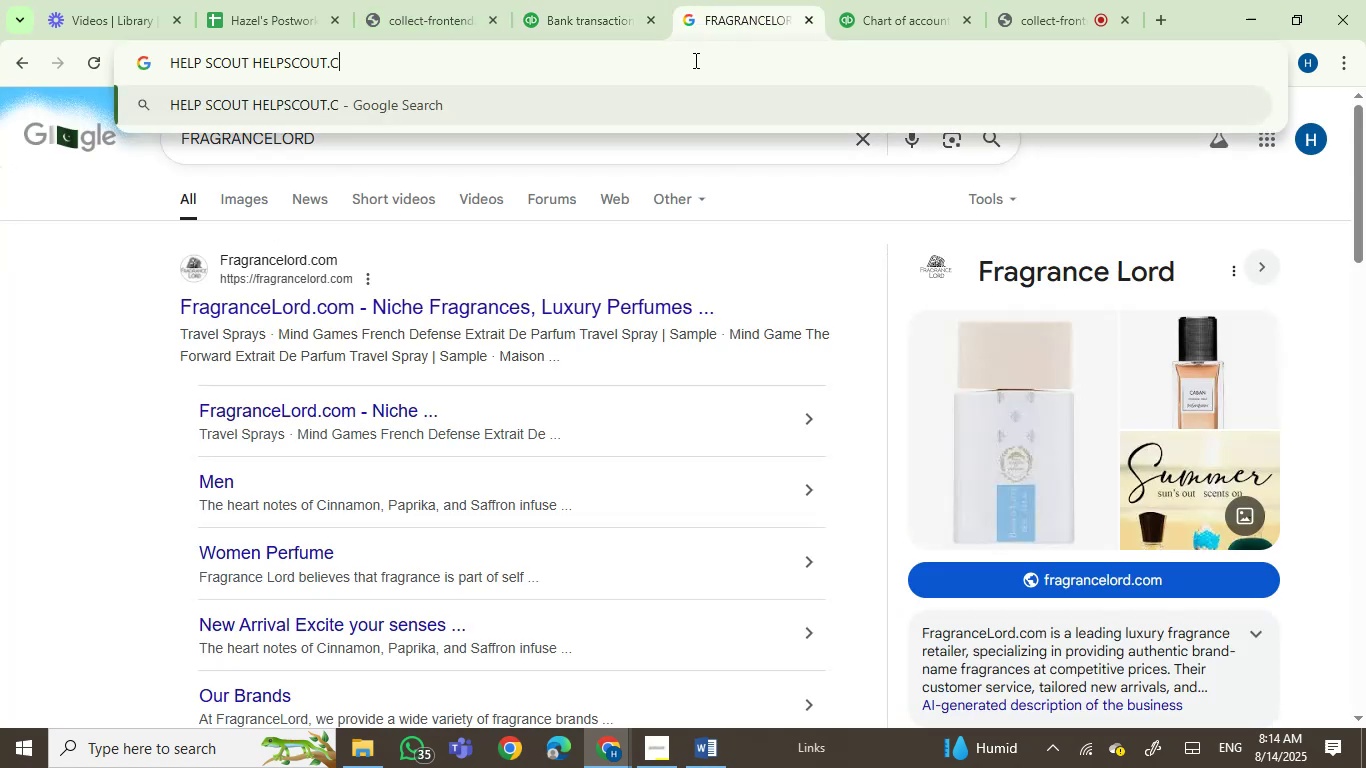 
key(Enter)
 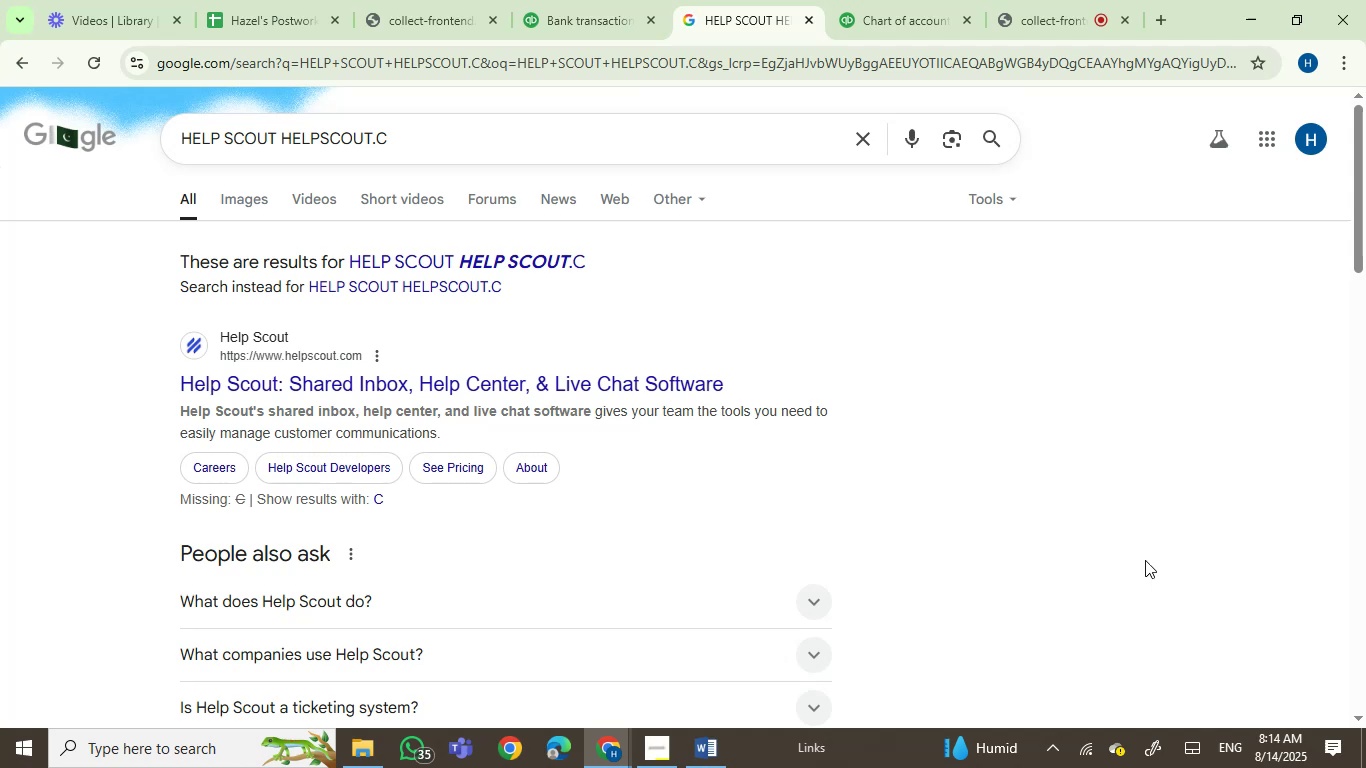 
wait(13.14)
 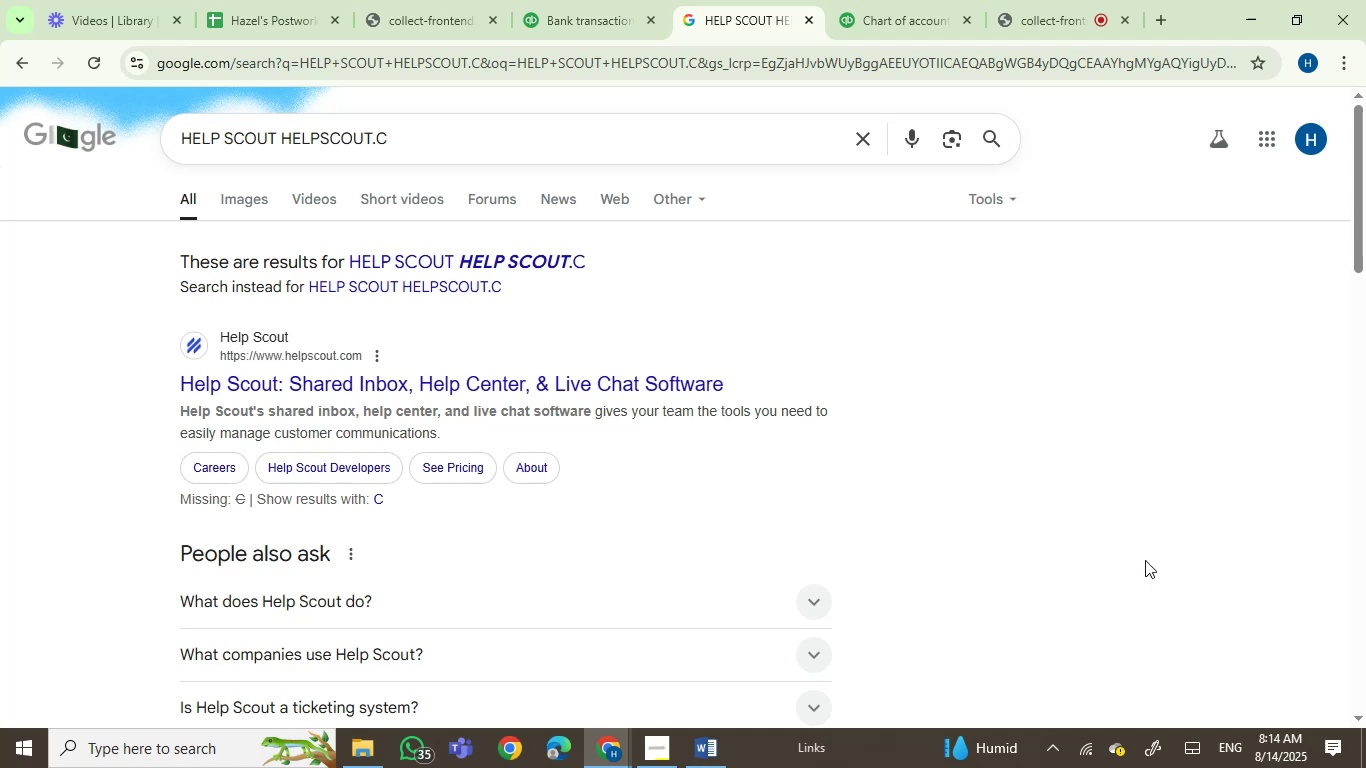 
left_click([584, 17])
 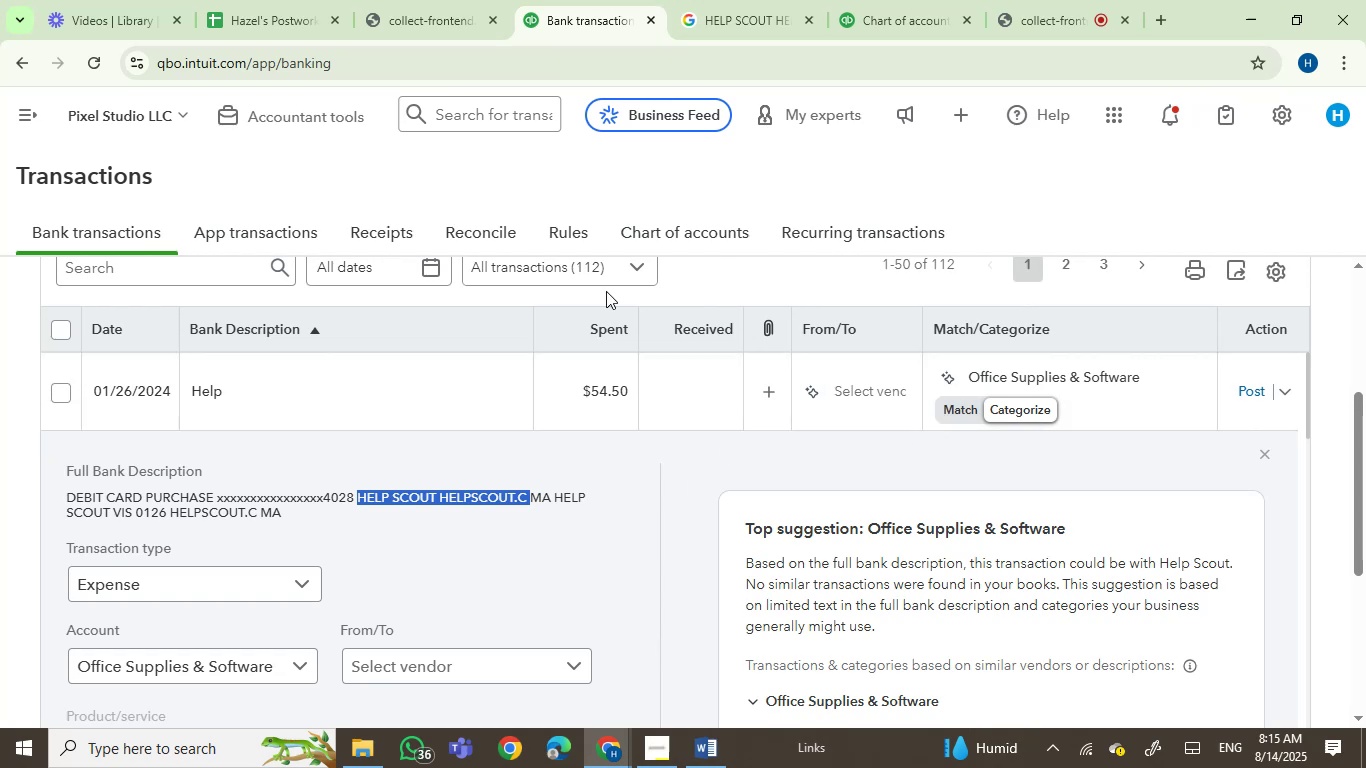 
left_click([722, 0])
 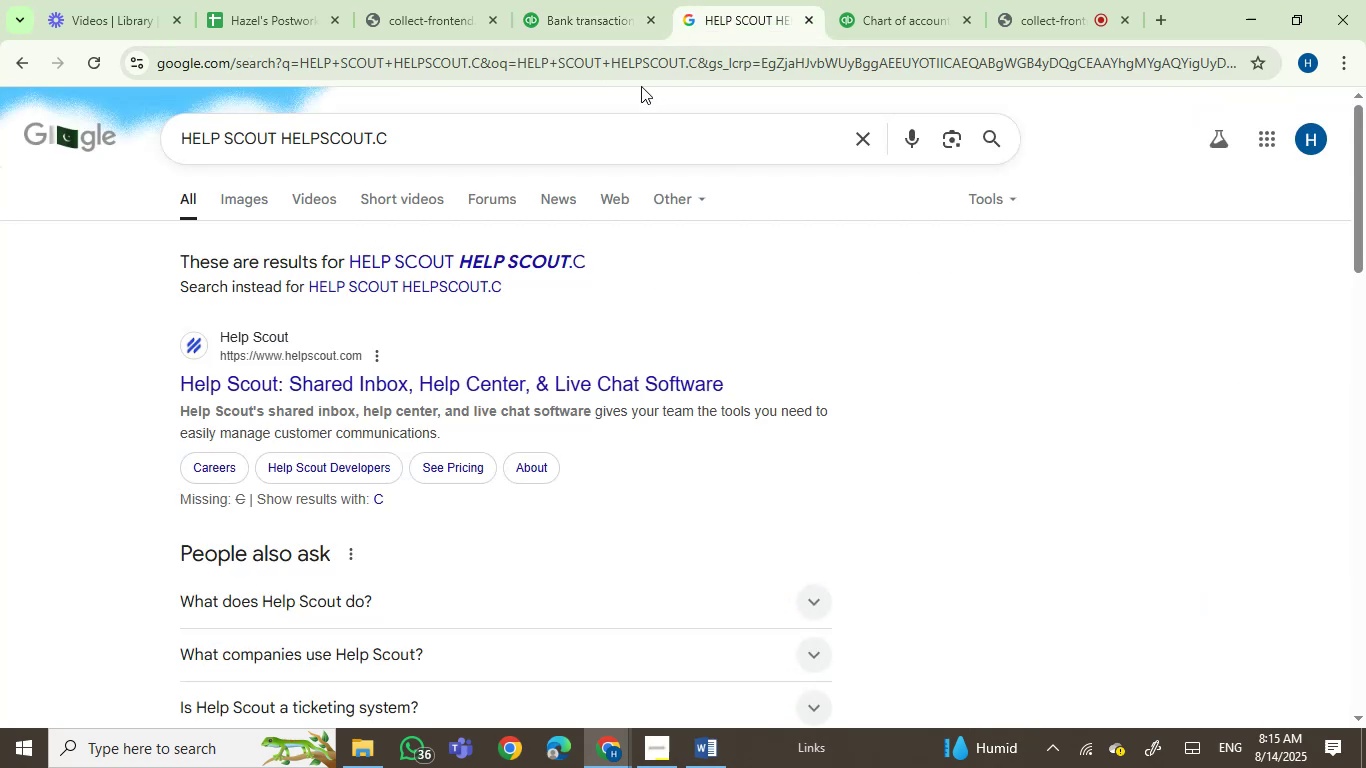 
left_click([561, 0])
 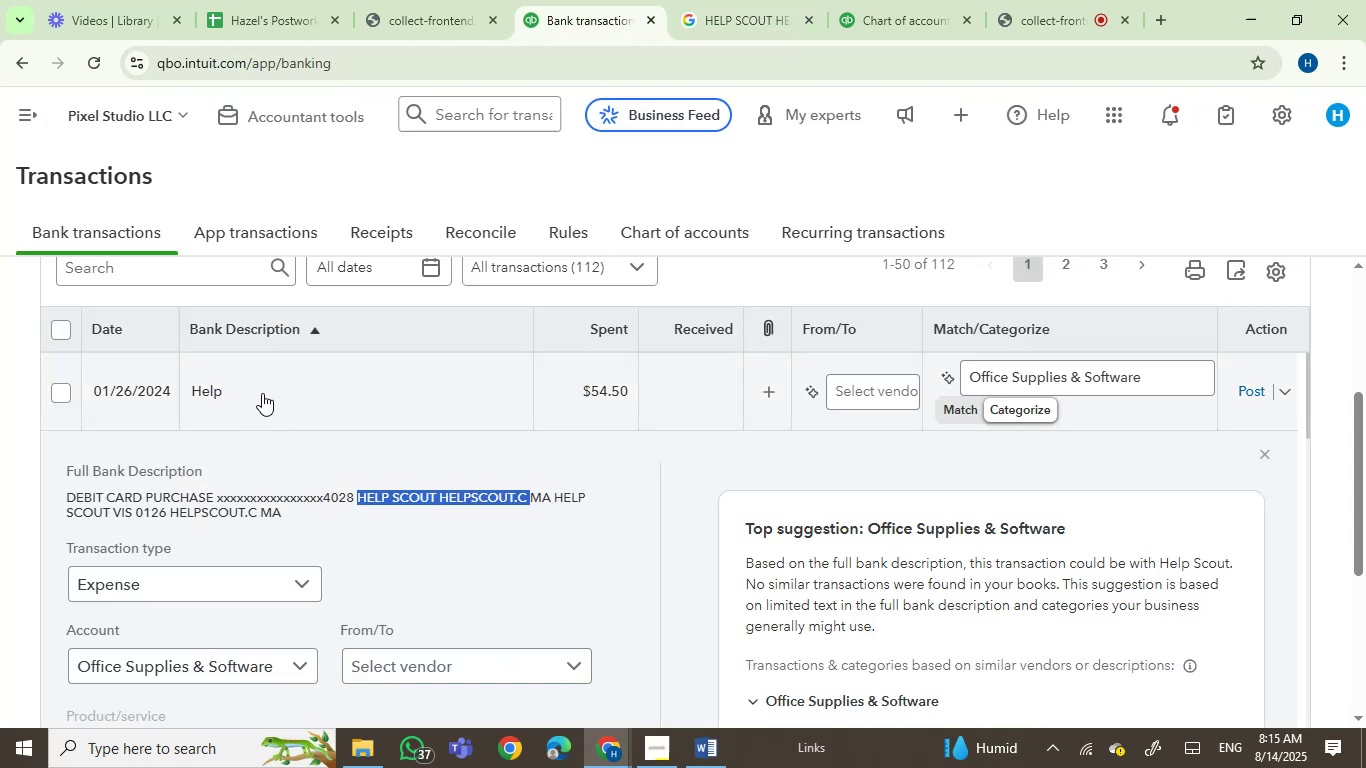 
left_click_drag(start_coordinate=[247, 387], to_coordinate=[192, 392])
 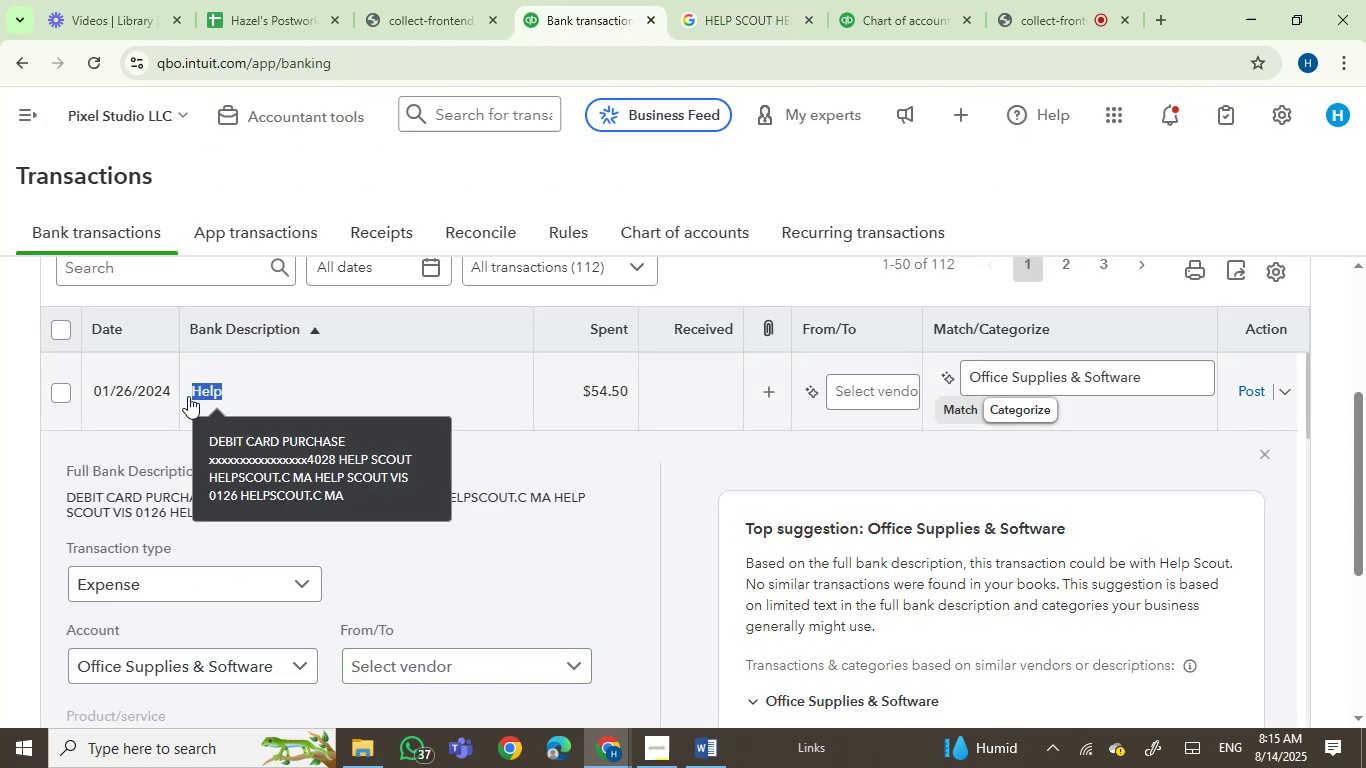 
key(Control+C)
 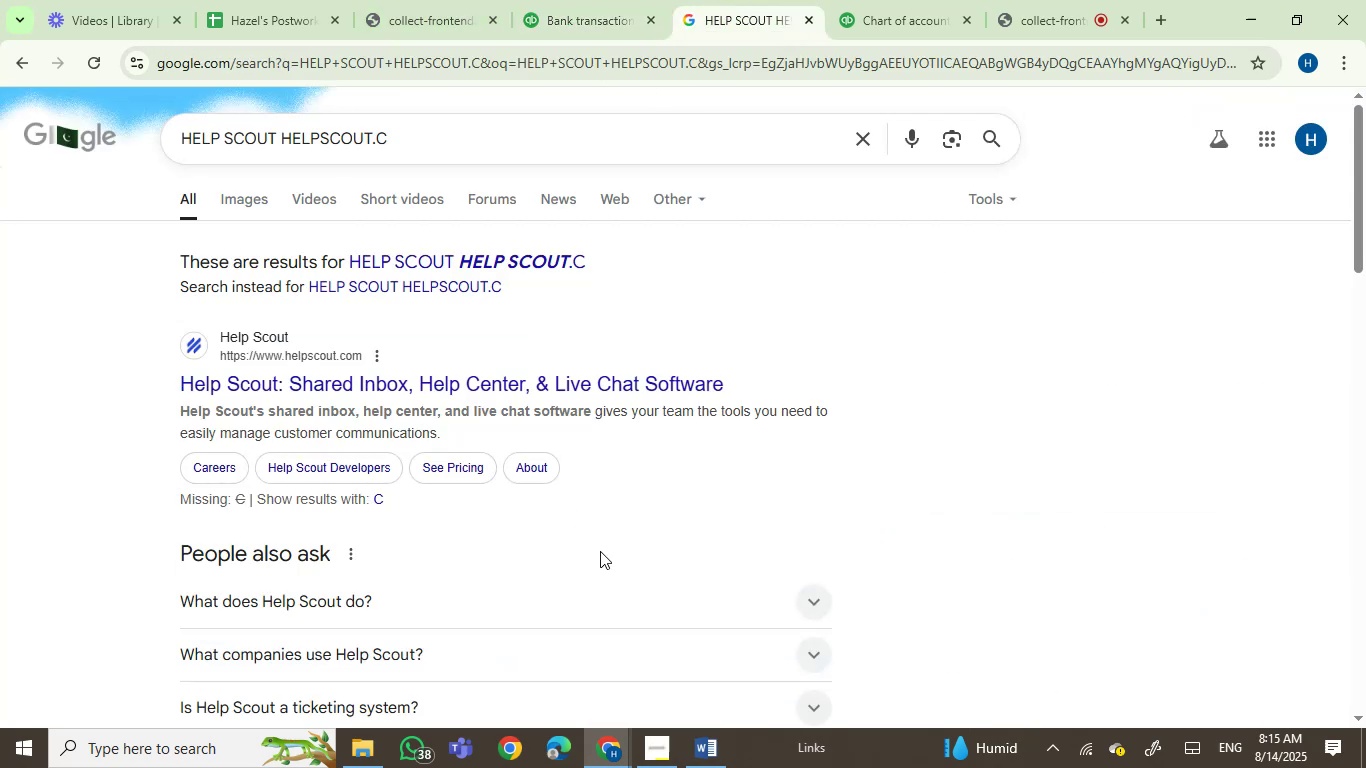 
left_click([532, 604])
 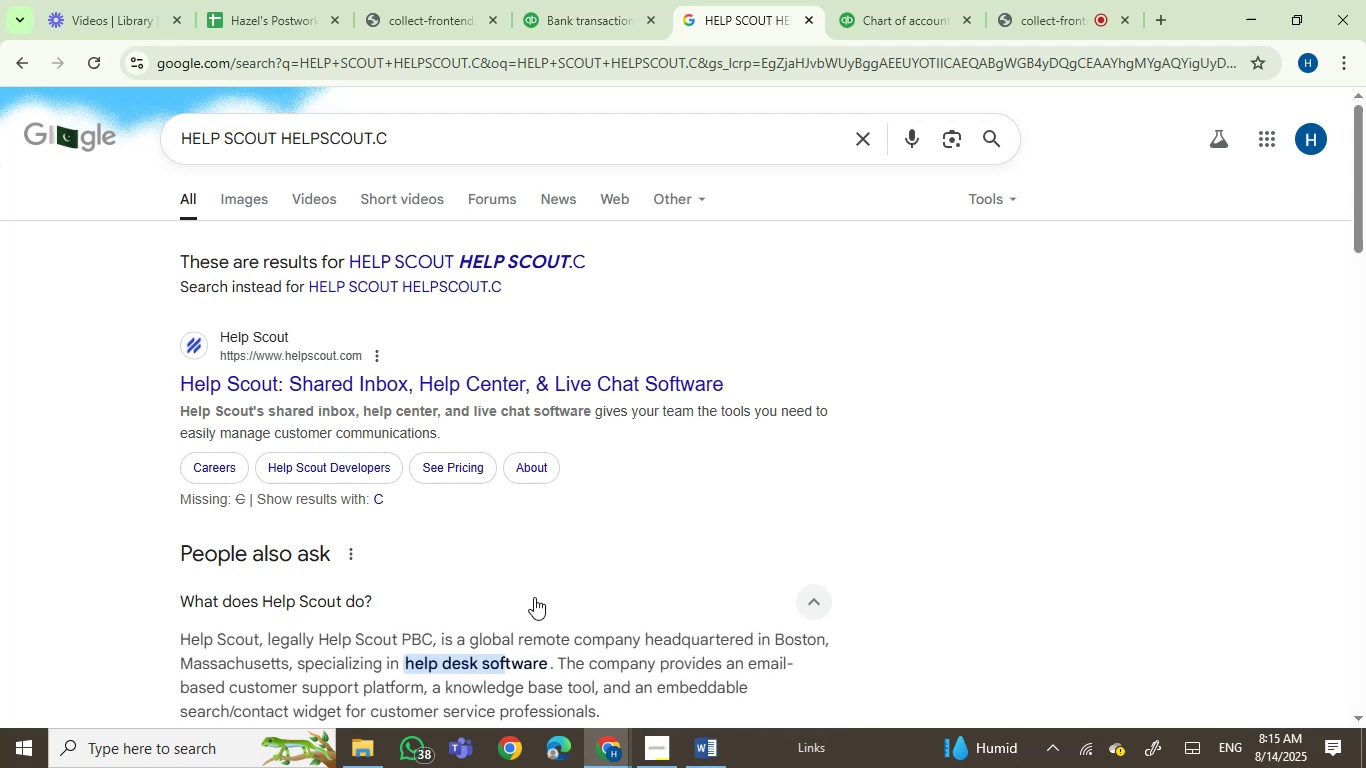 
scroll: coordinate [534, 597], scroll_direction: down, amount: 2.0
 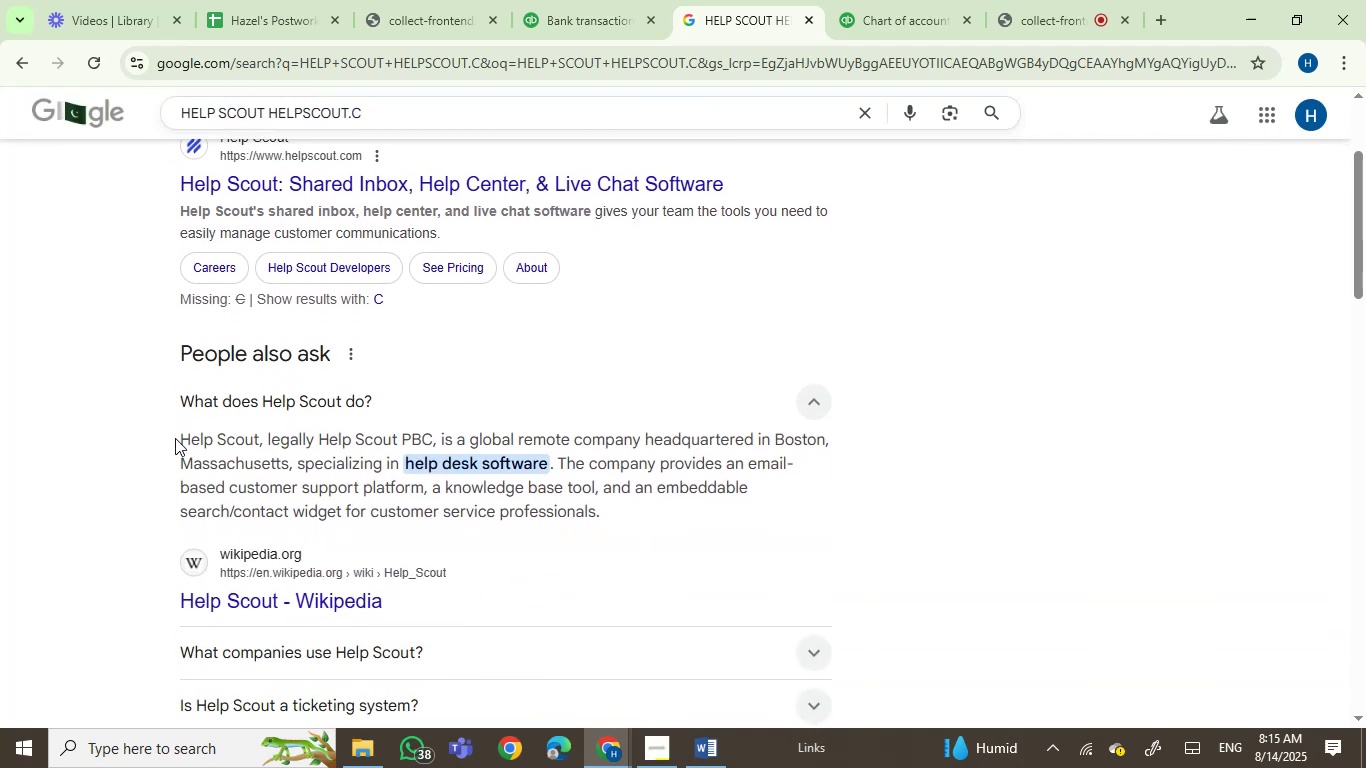 
left_click_drag(start_coordinate=[182, 437], to_coordinate=[258, 435])
 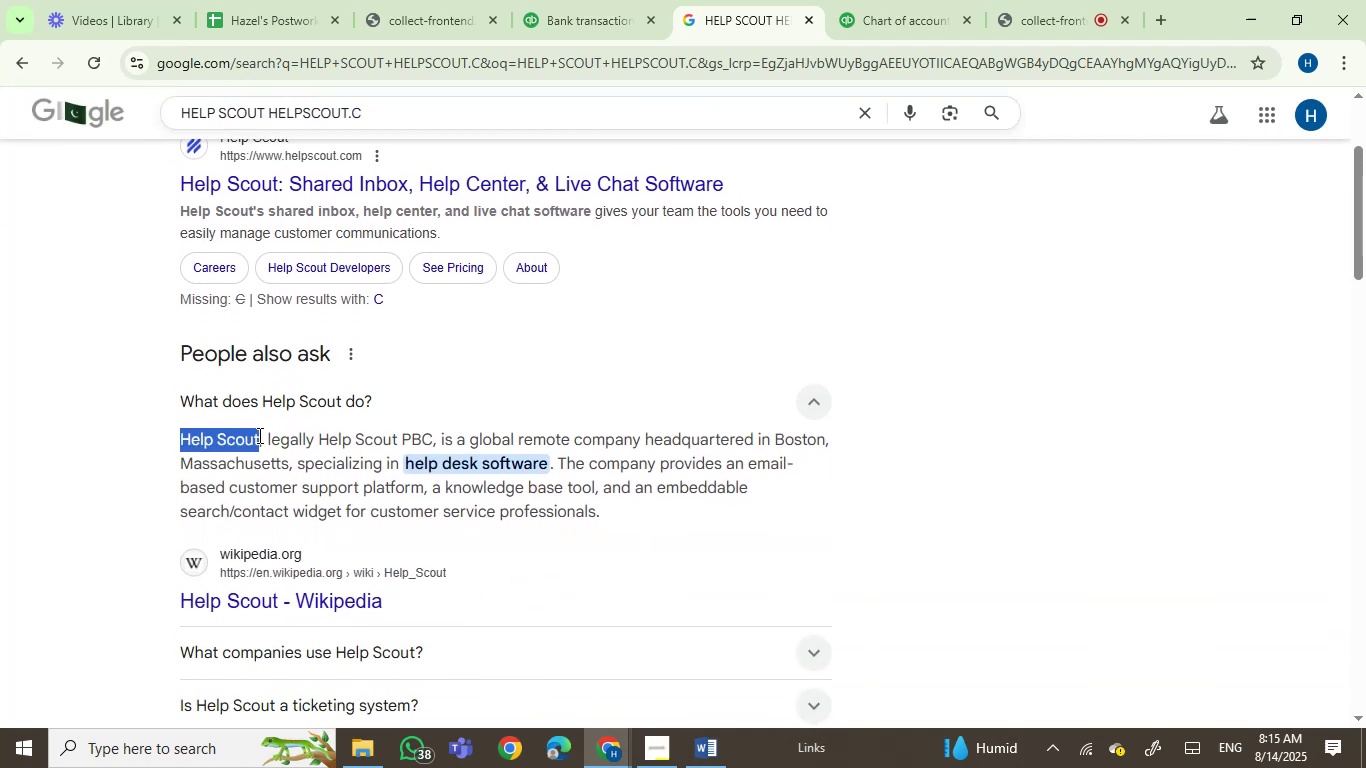 
key(Control+C)
 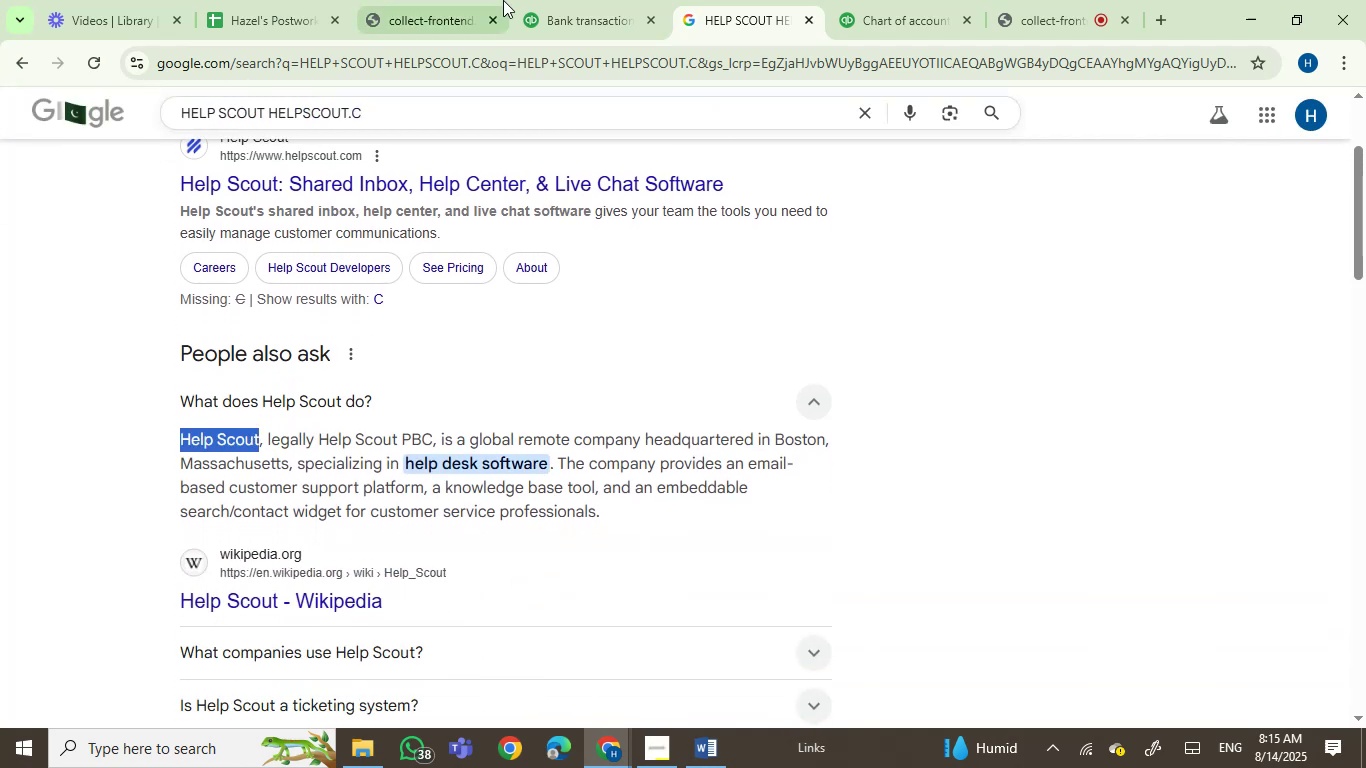 
left_click([577, 0])
 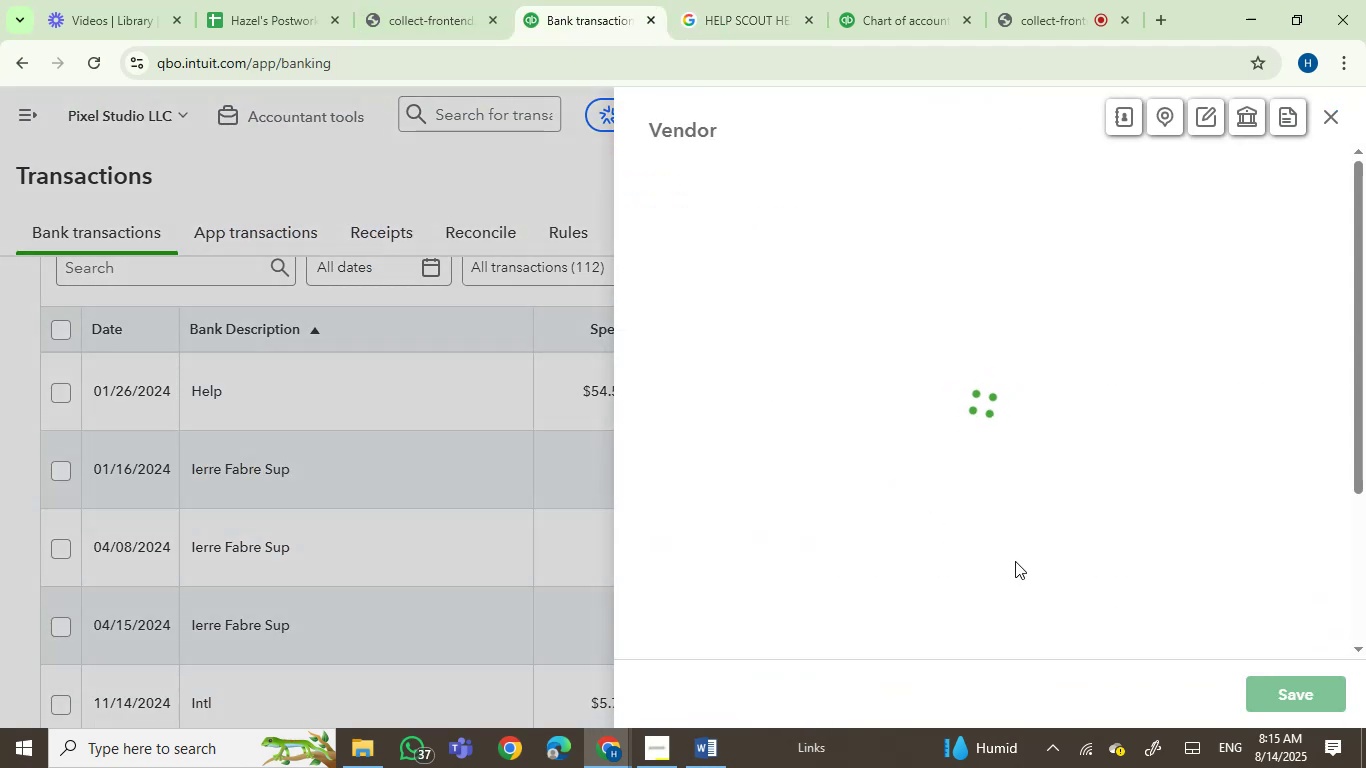 
wait(5.43)
 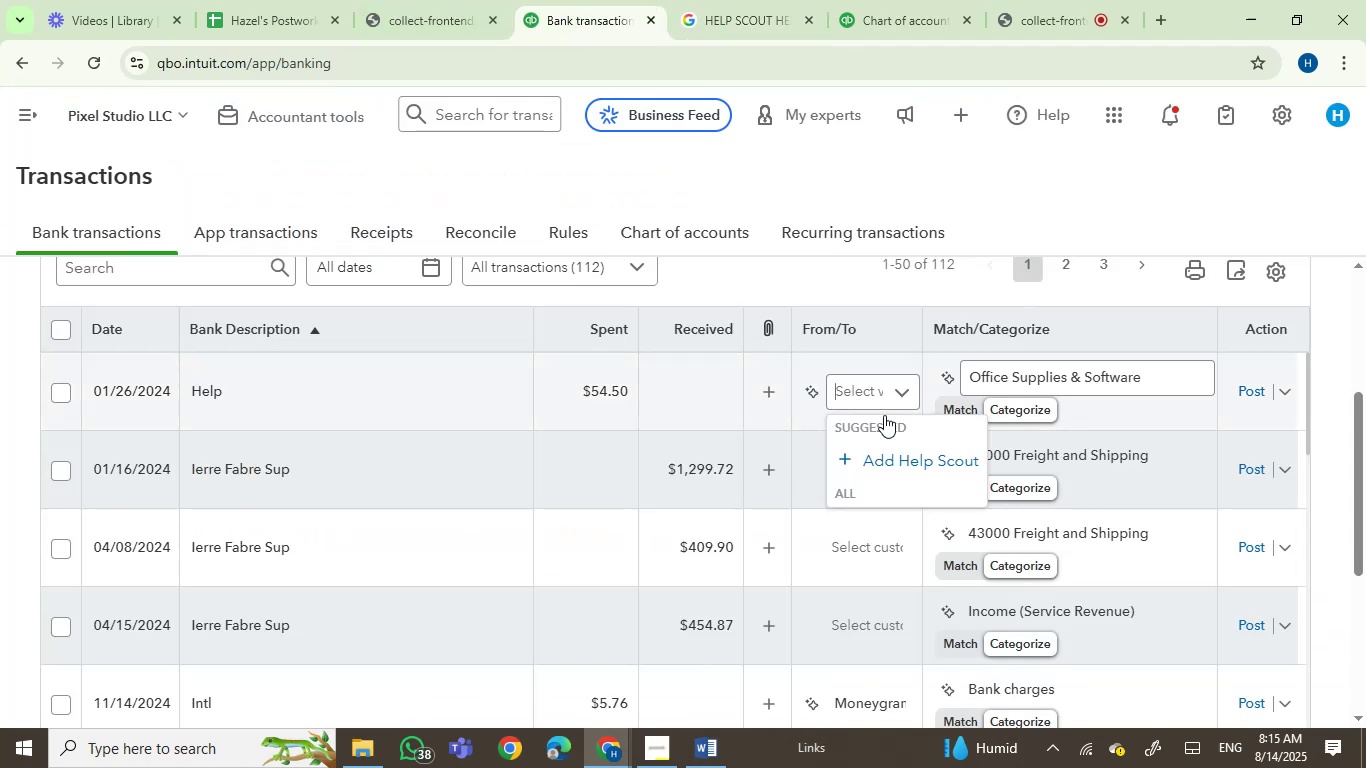 
left_click([1295, 688])
 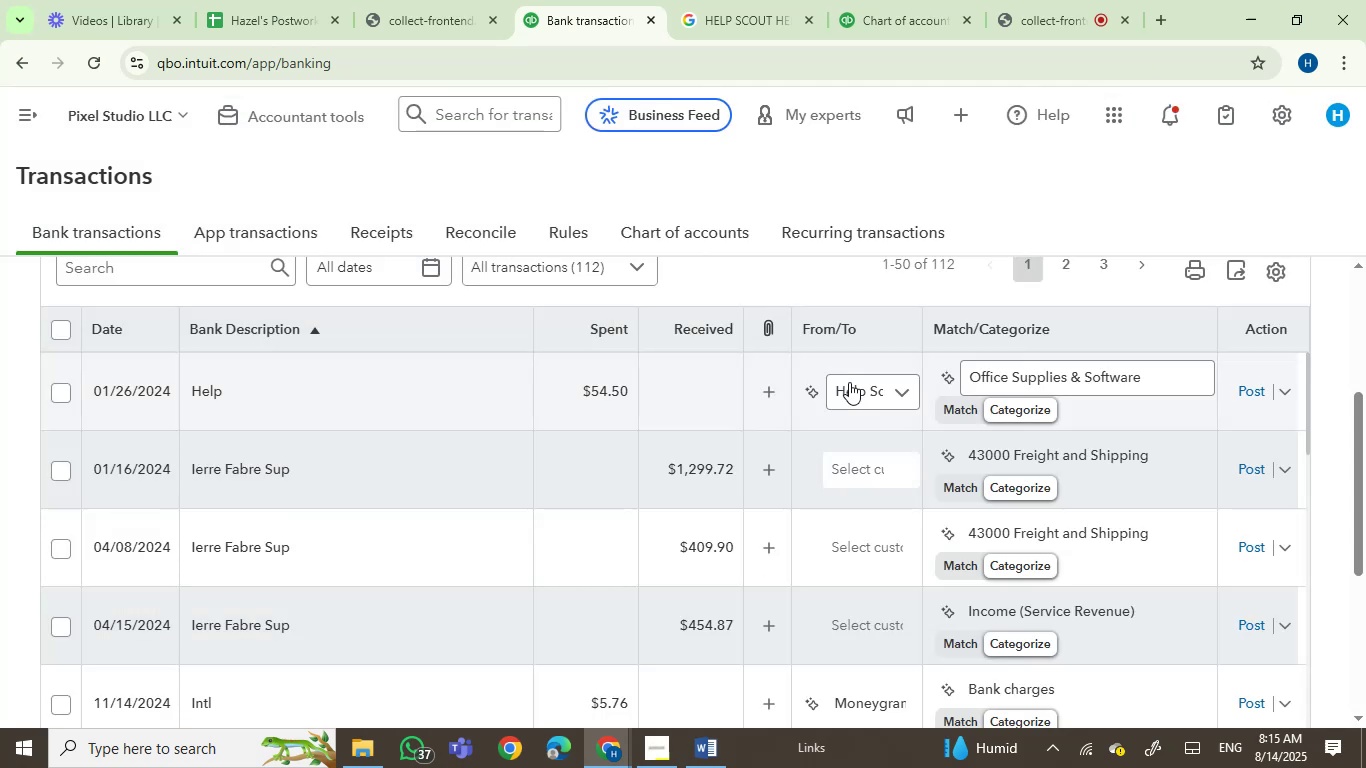 
left_click([1248, 389])
 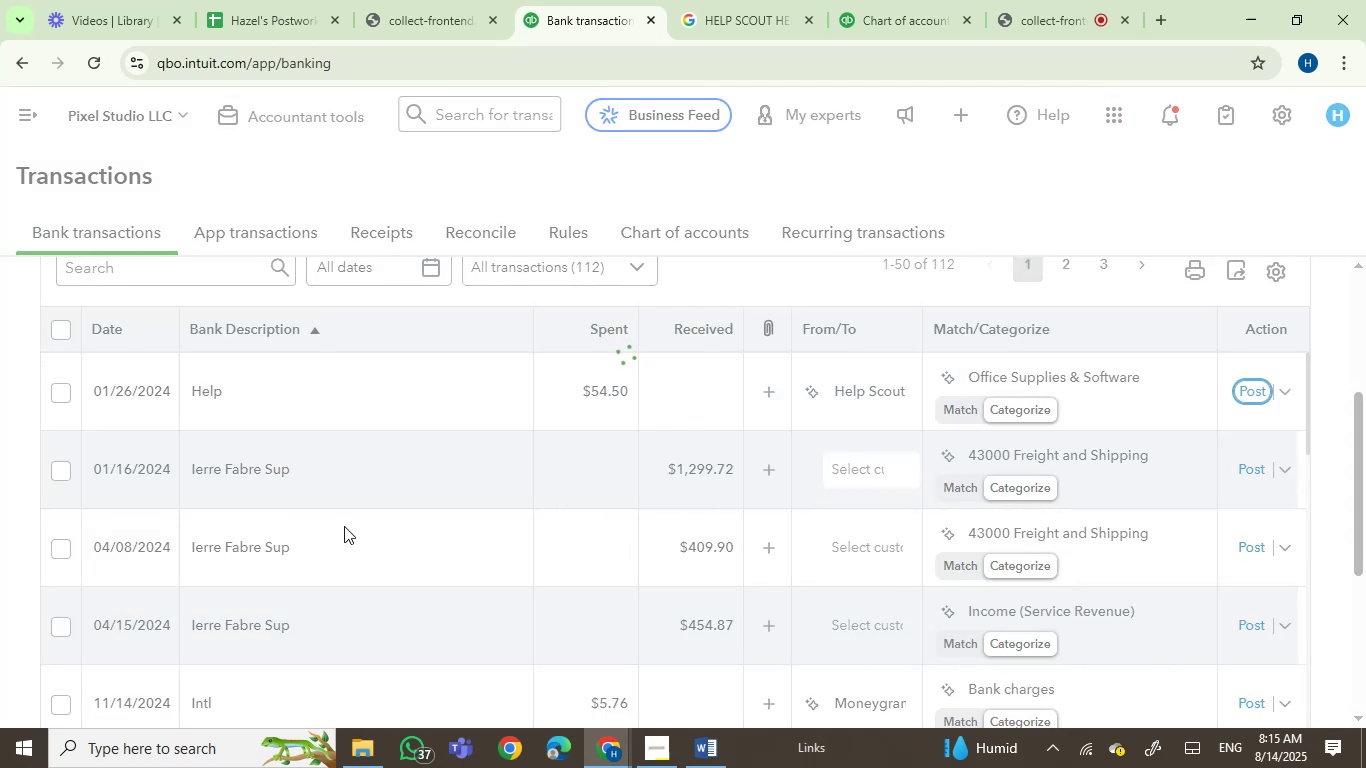 
wait(6.29)
 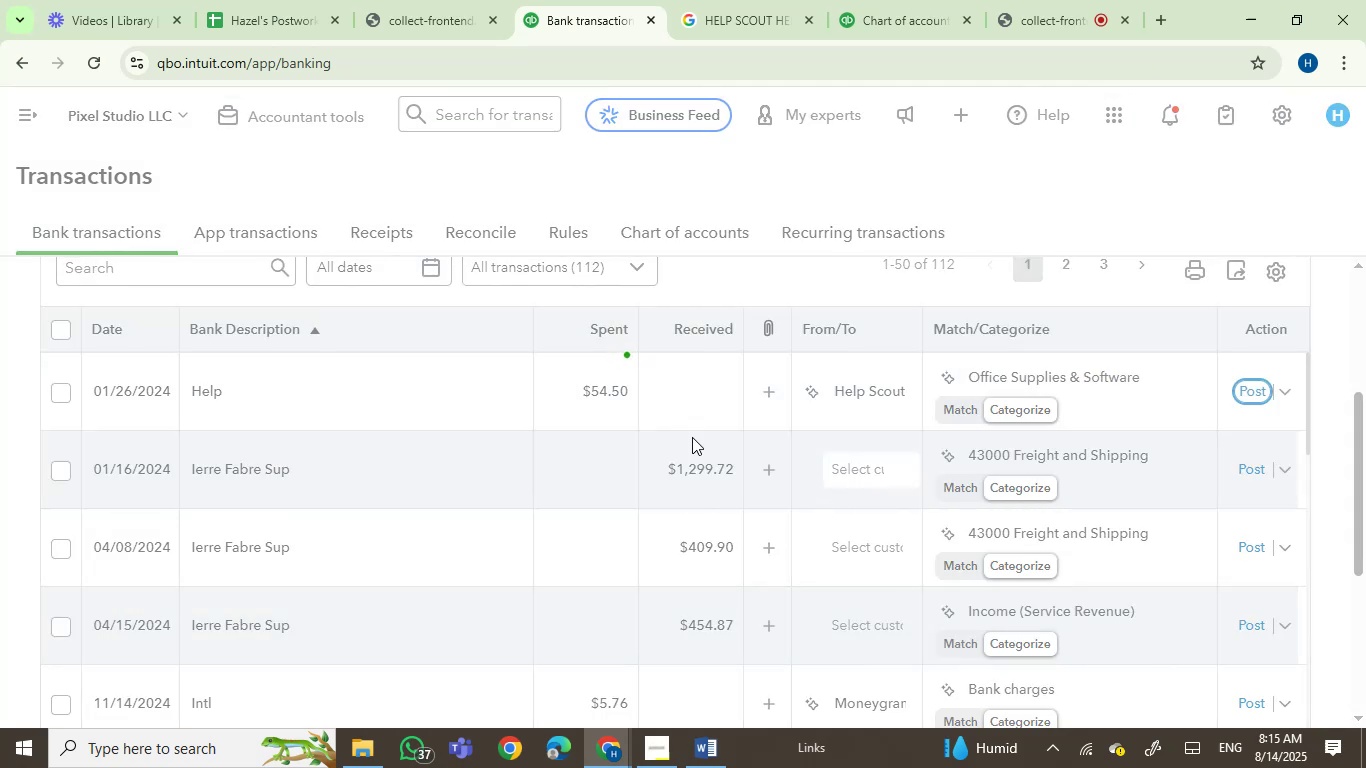 
mouse_move([233, 389])
 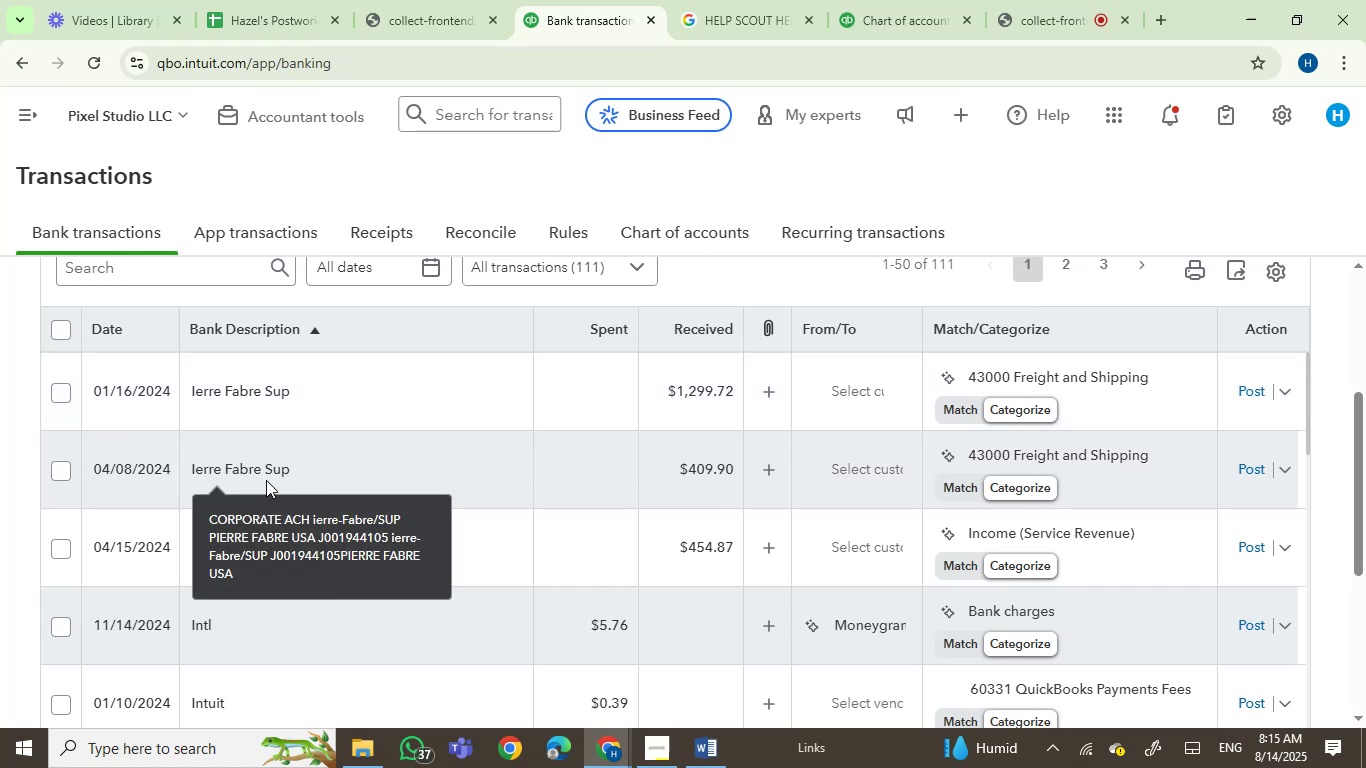 
left_click([293, 390])
 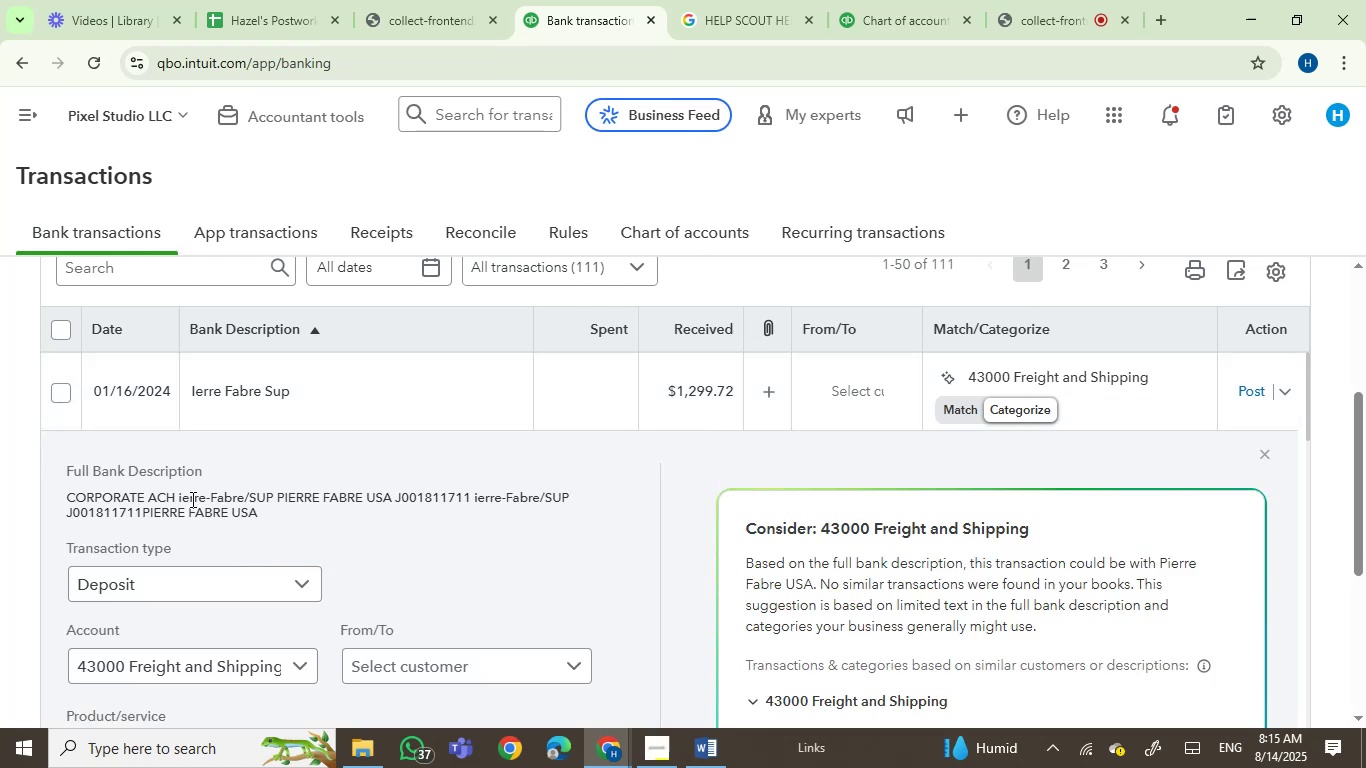 
left_click([191, 499])
 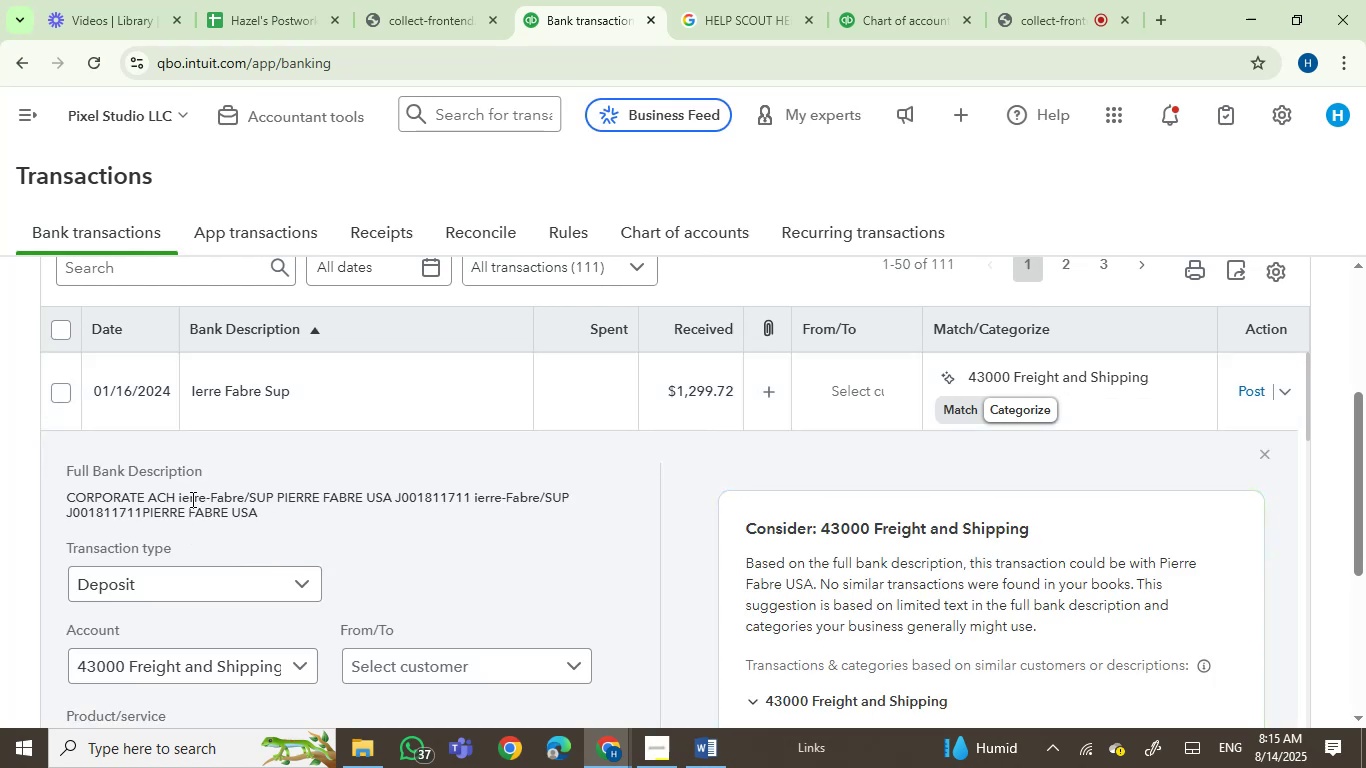 
left_click_drag(start_coordinate=[191, 499], to_coordinate=[366, 499])
 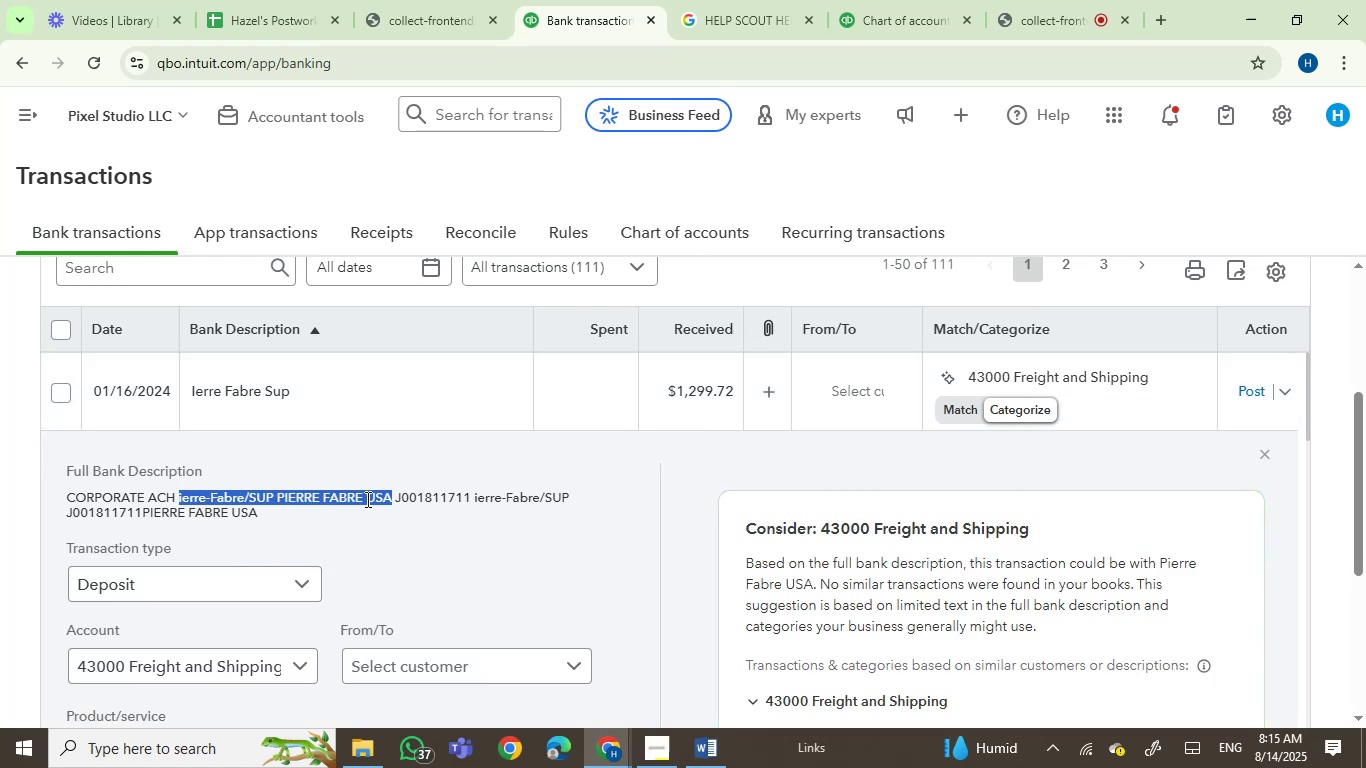 
key(Control+C)
 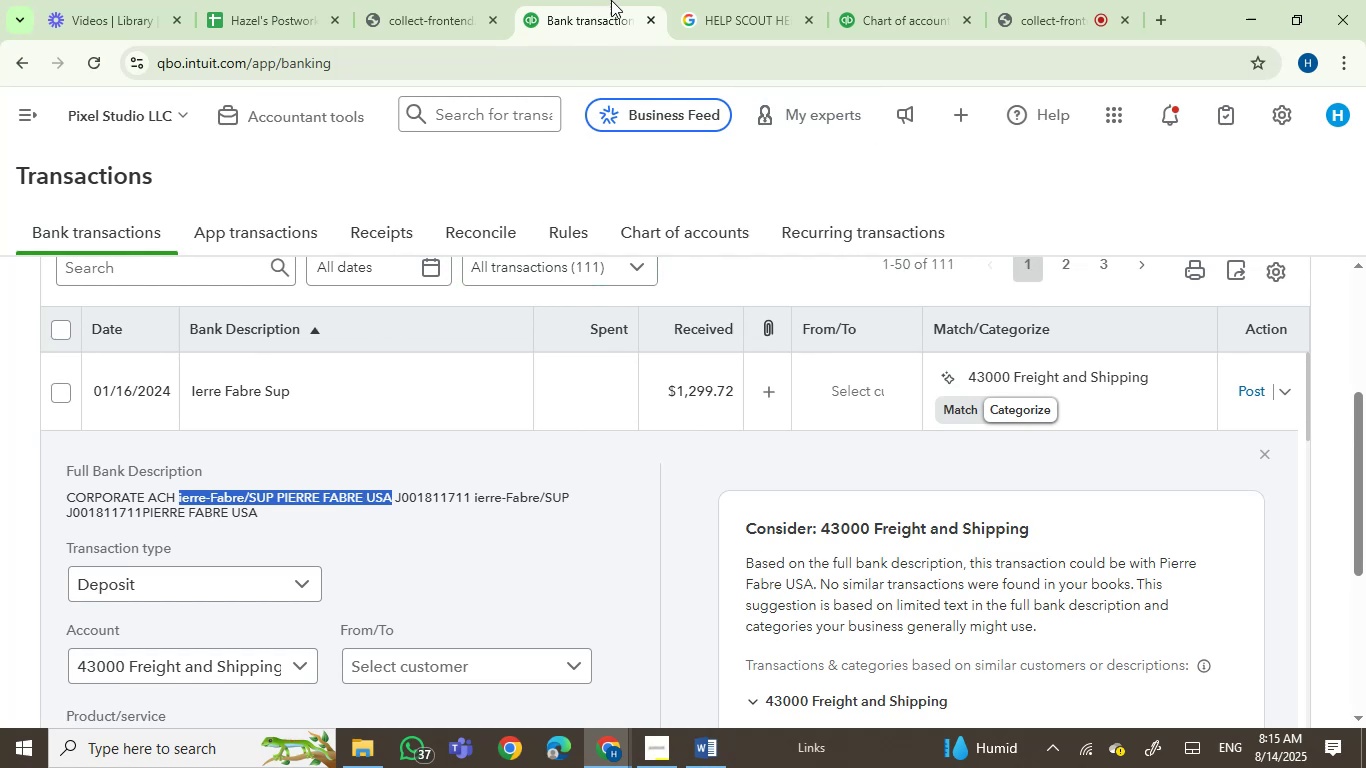 
key(Control+ControlLeft)
 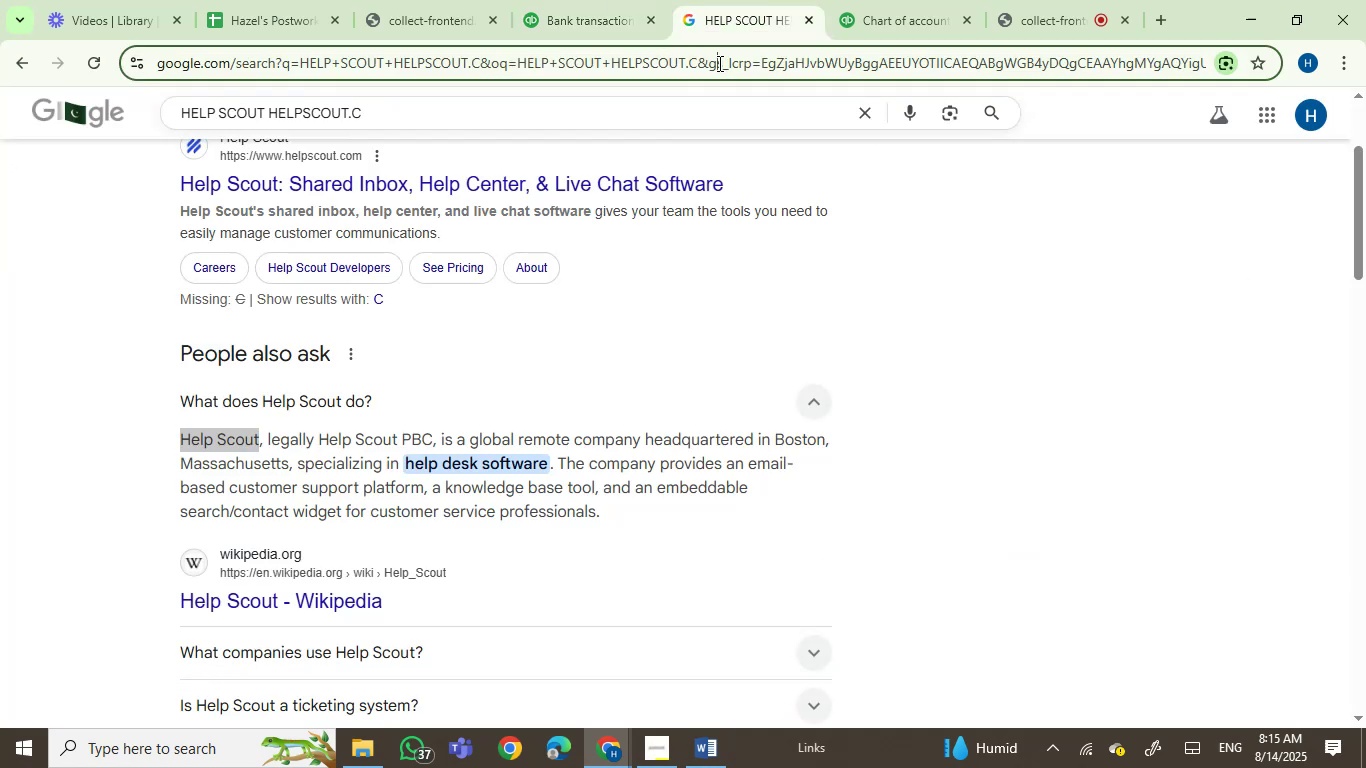 
double_click([718, 63])
 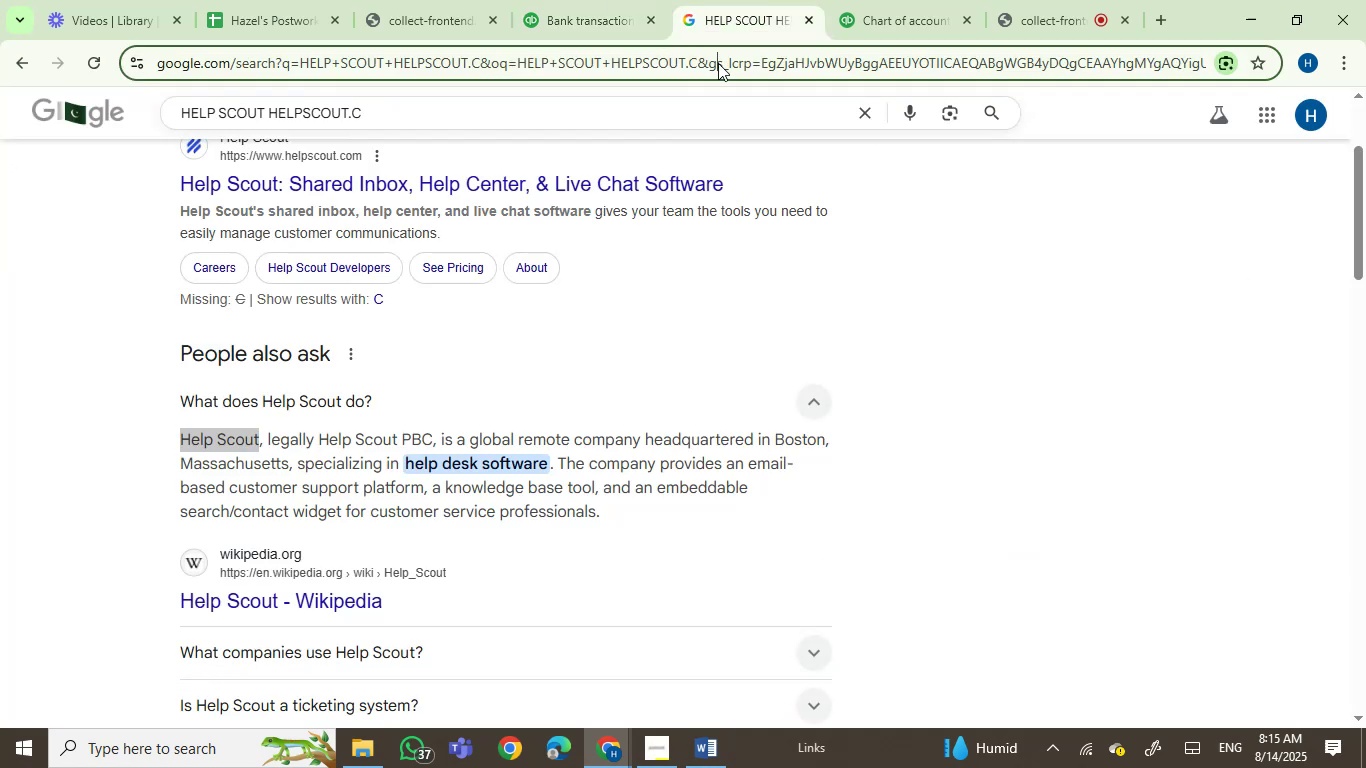 
key(Control+V)
 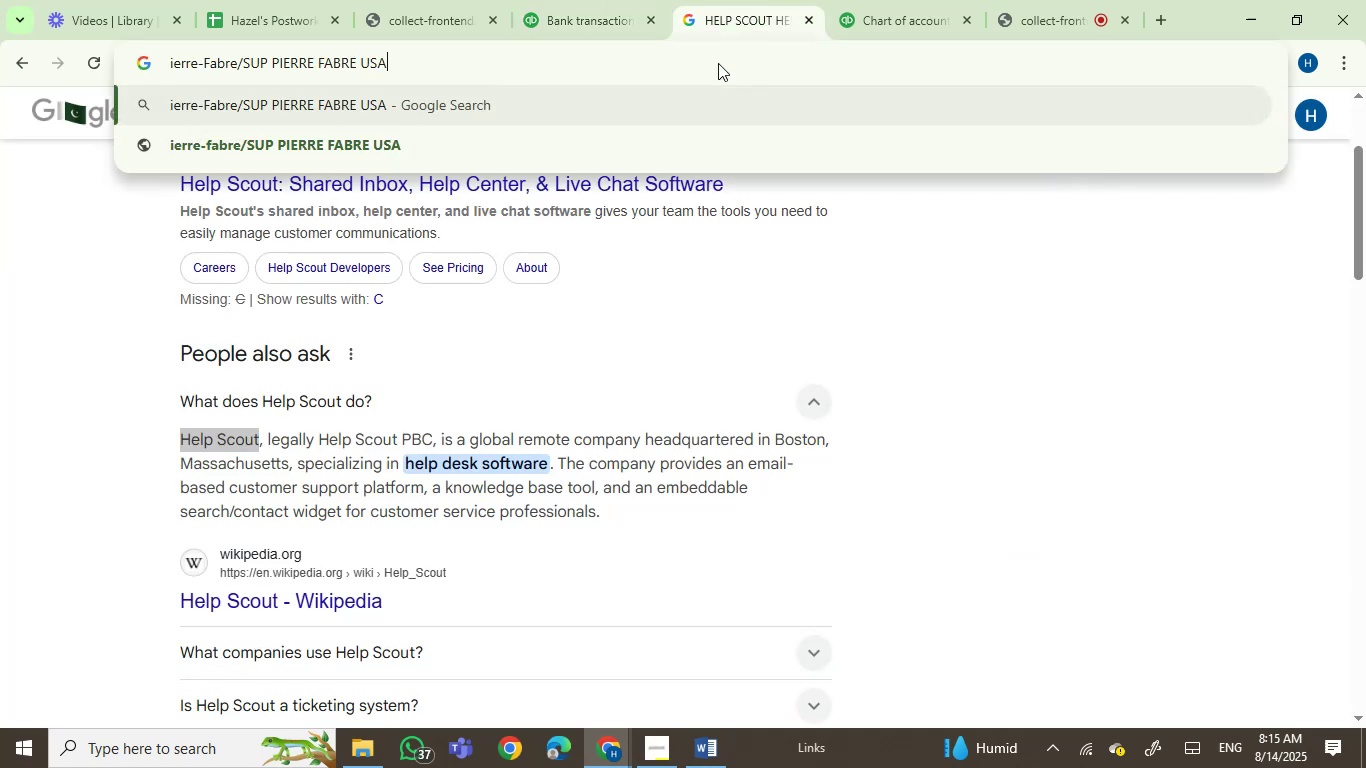 
key(Enter)
 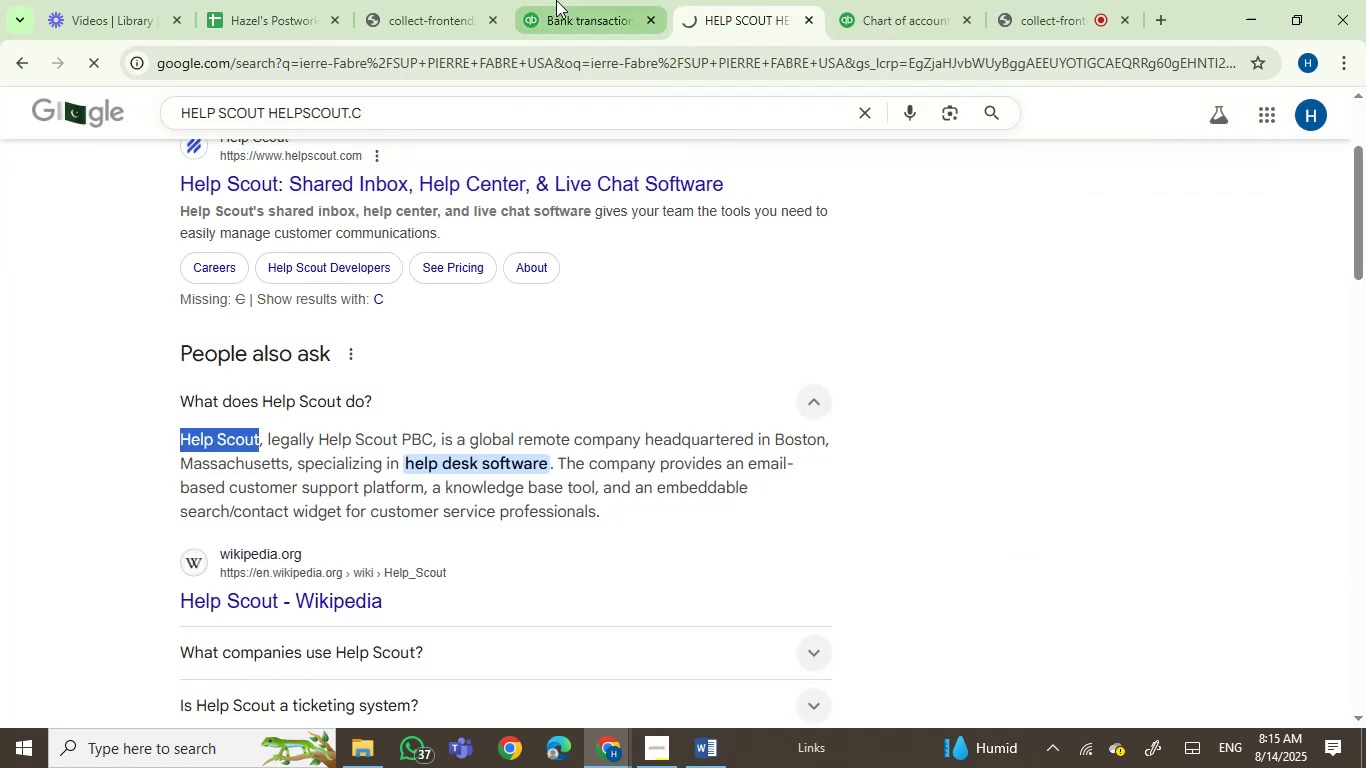 
left_click([559, 0])
 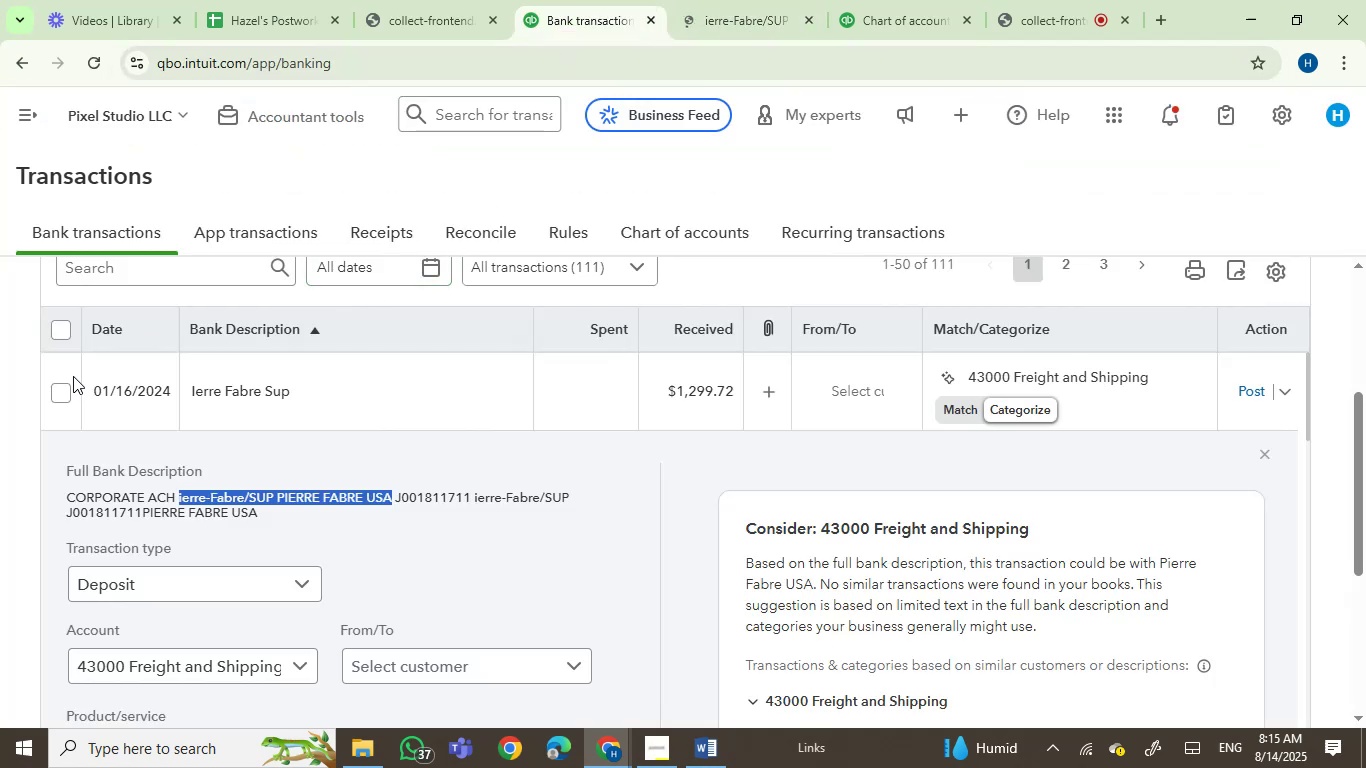 
left_click([67, 393])
 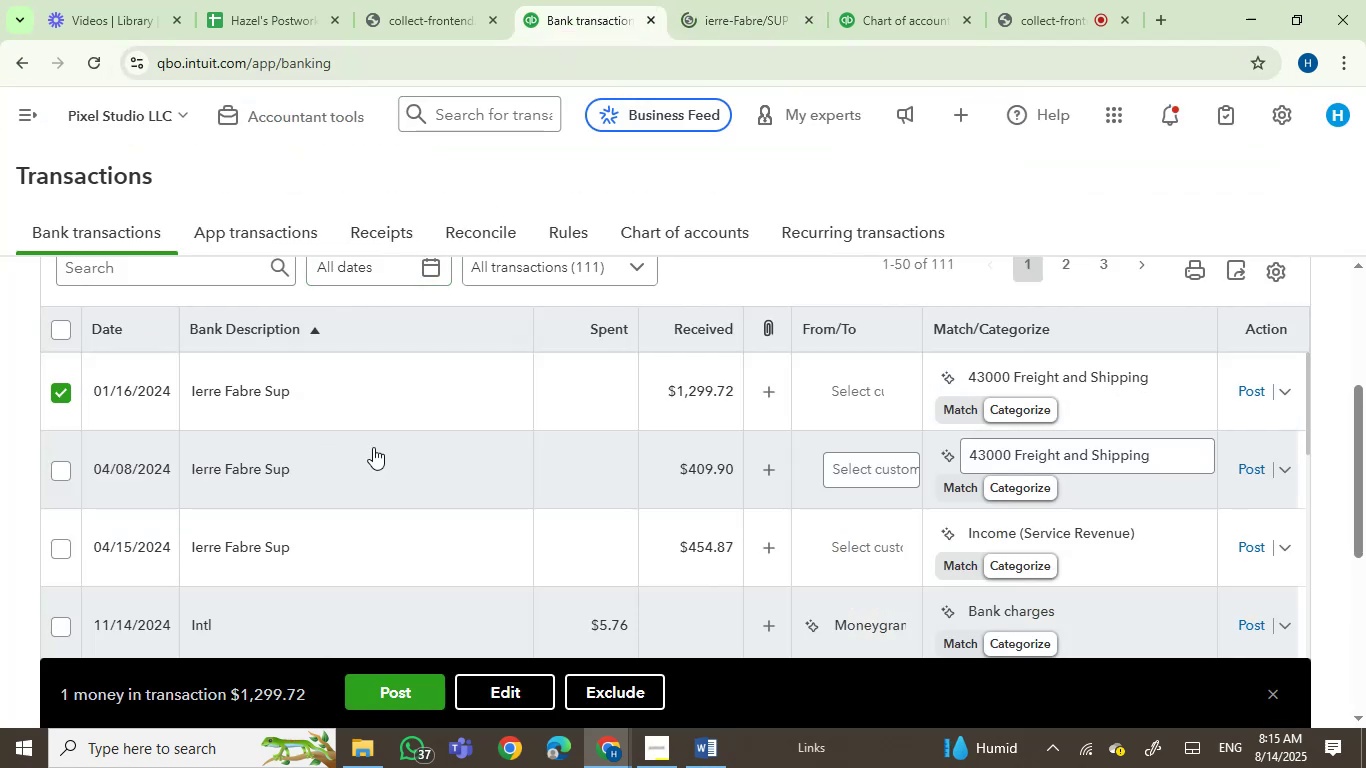 
left_click([61, 472])
 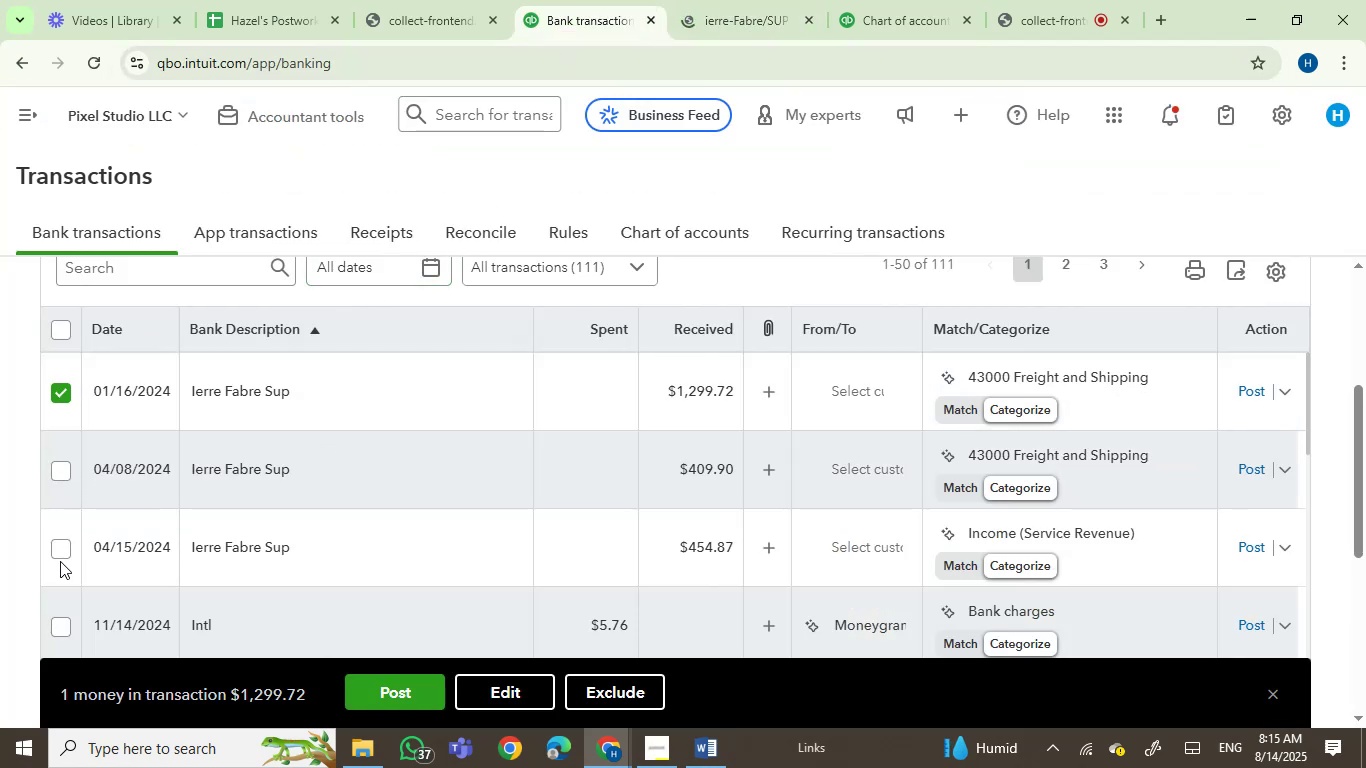 
left_click([59, 558])
 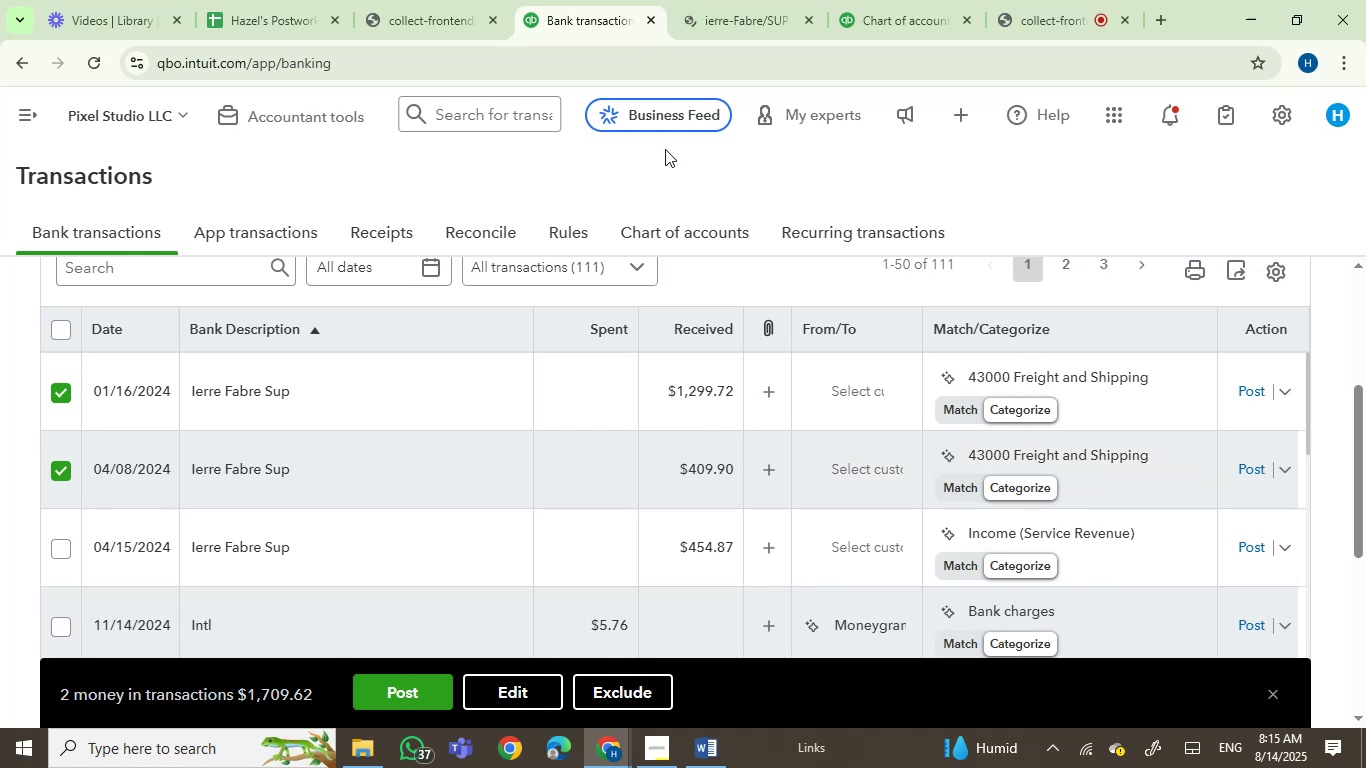 
left_click([740, 0])
 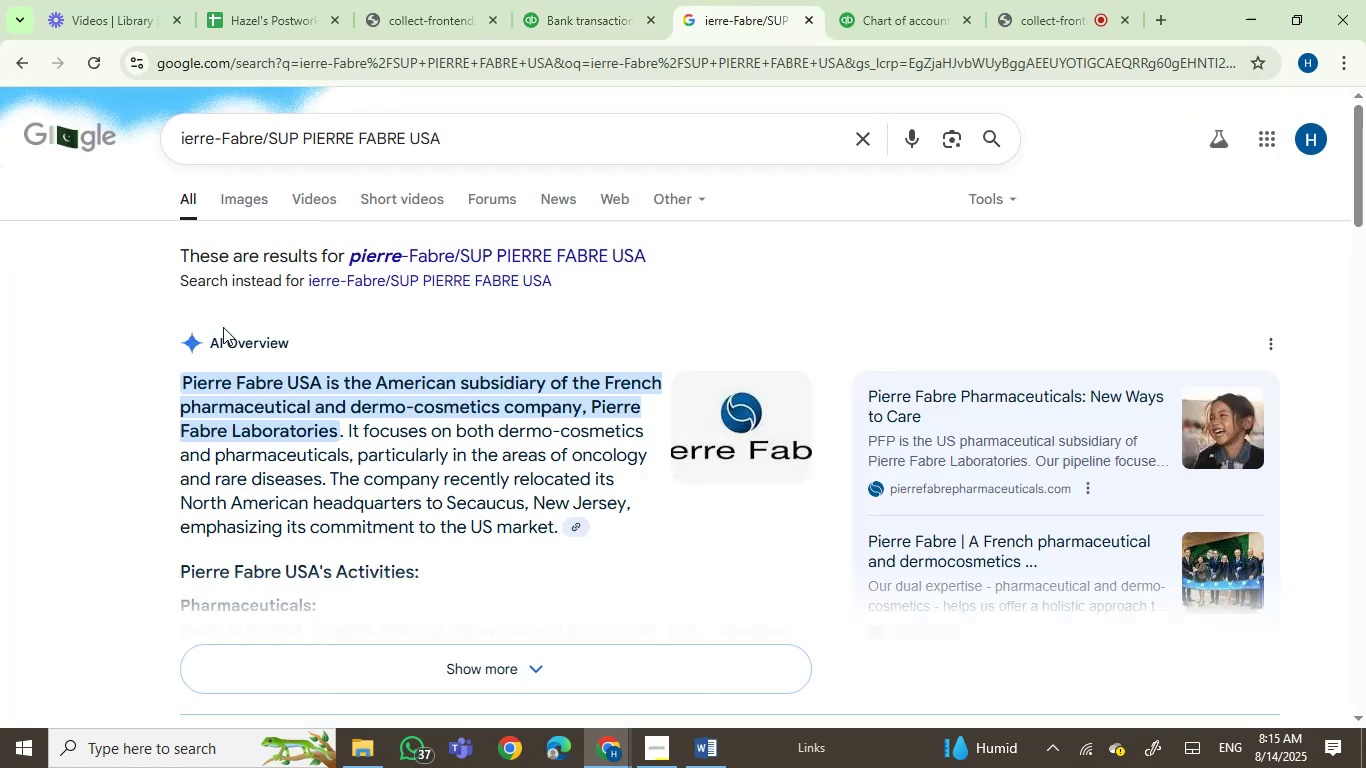 
wait(6.21)
 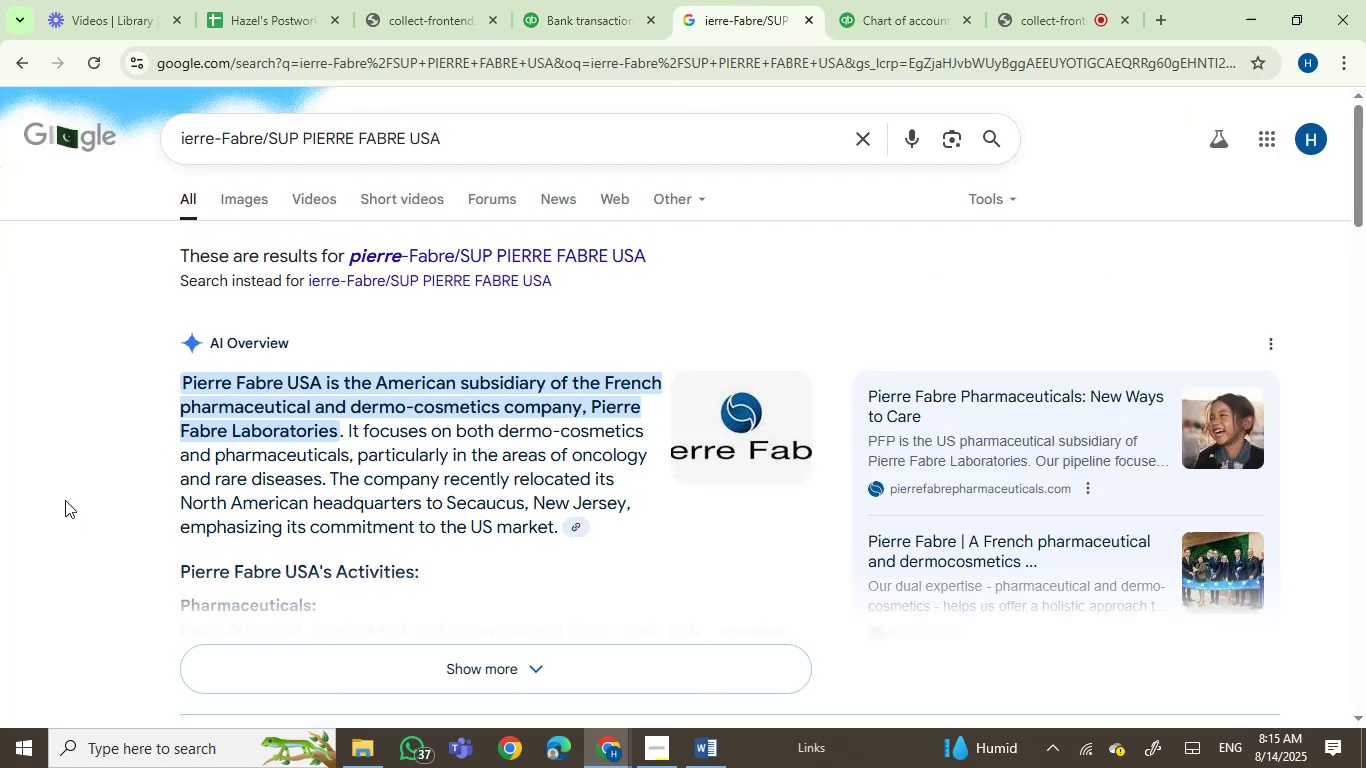 
left_click([559, 10])
 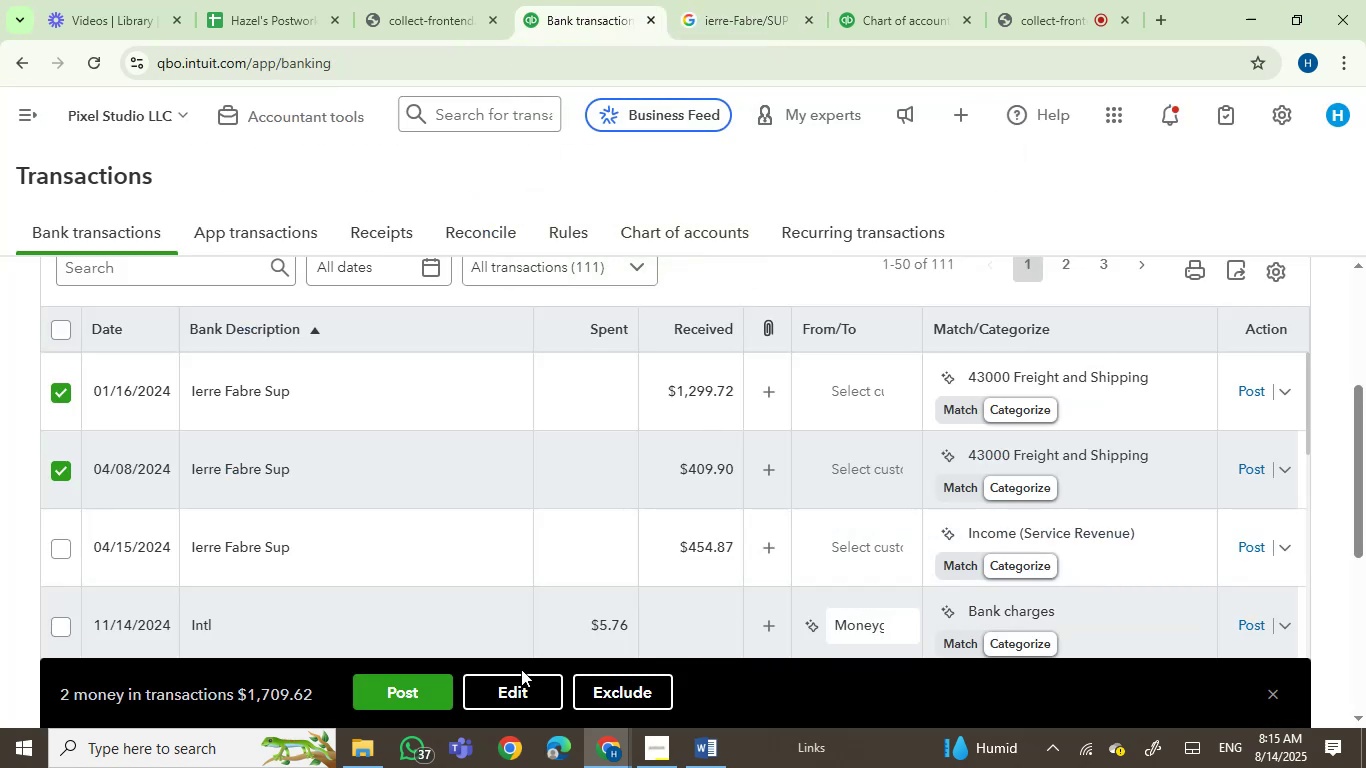 
left_click([699, 0])
 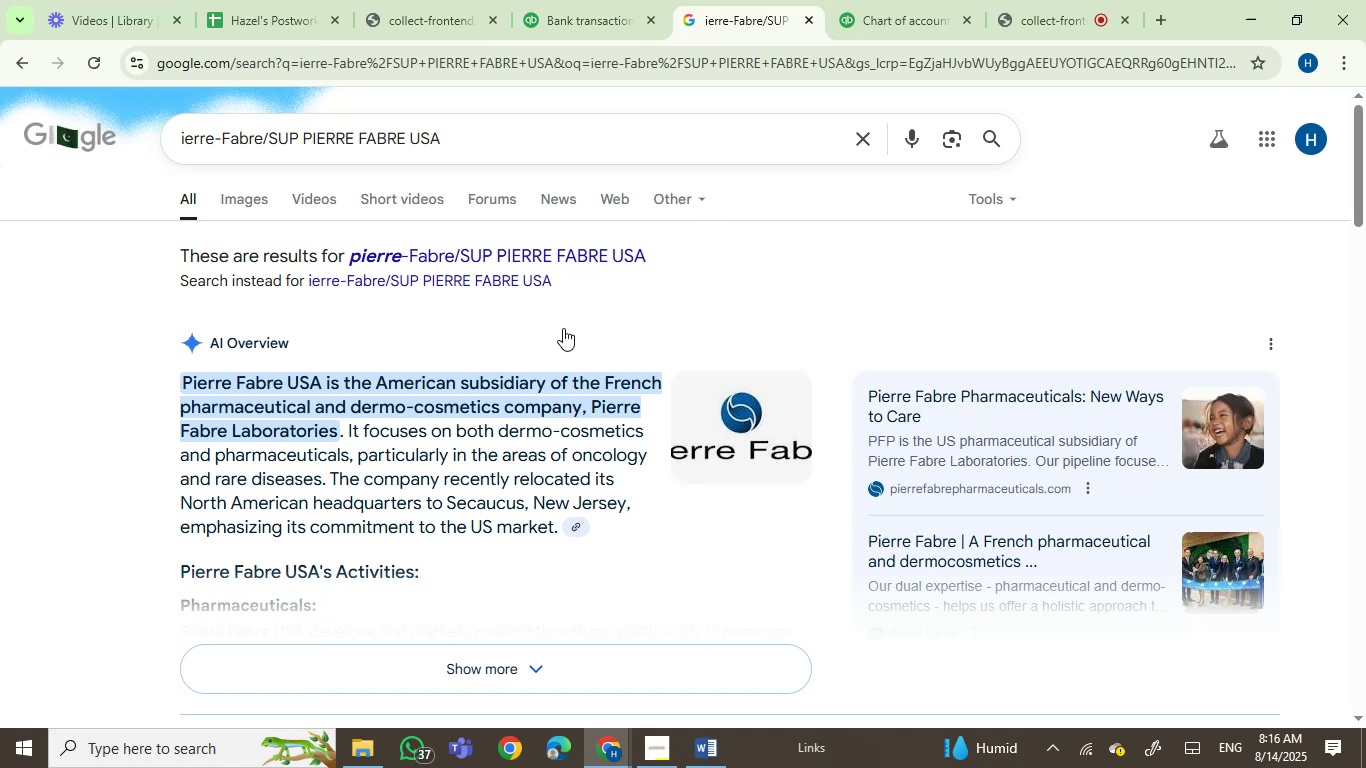 
scroll: coordinate [503, 496], scroll_direction: down, amount: 5.0
 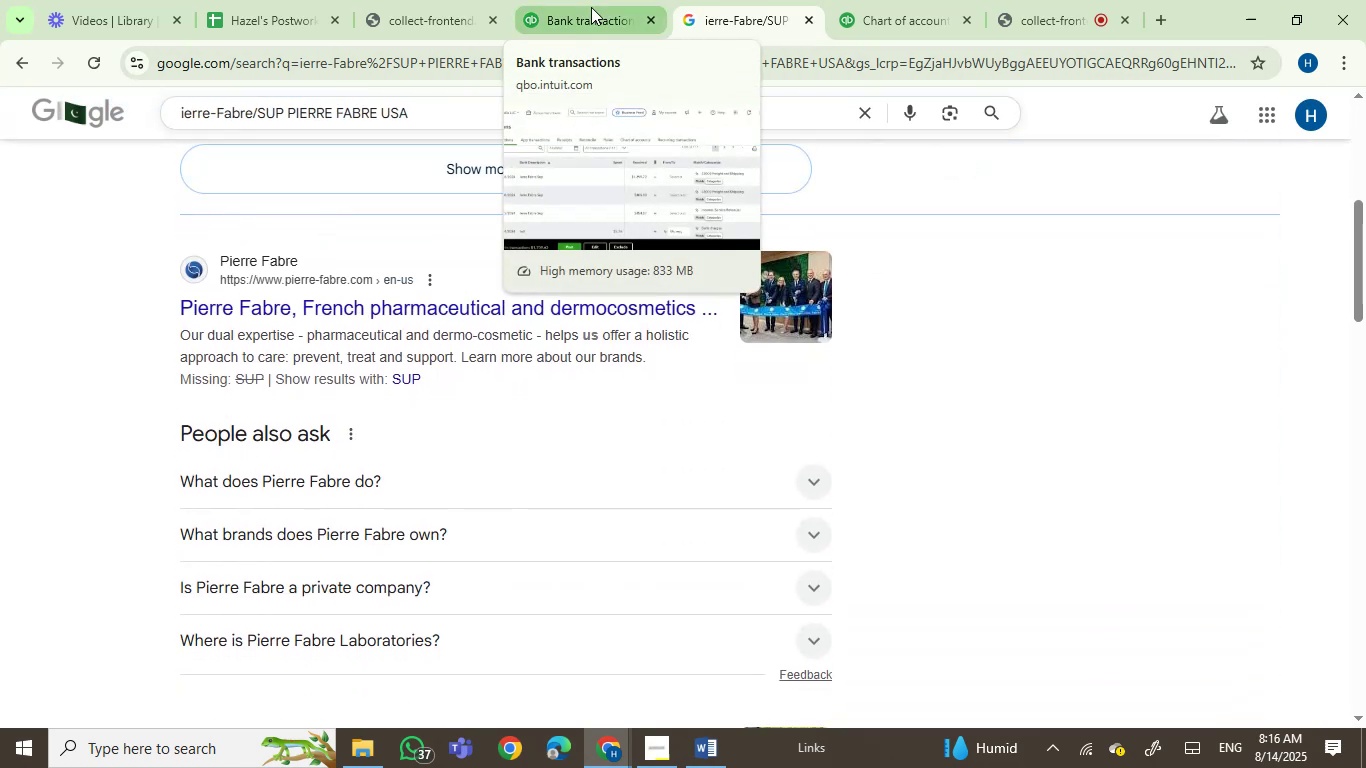 
wait(6.84)
 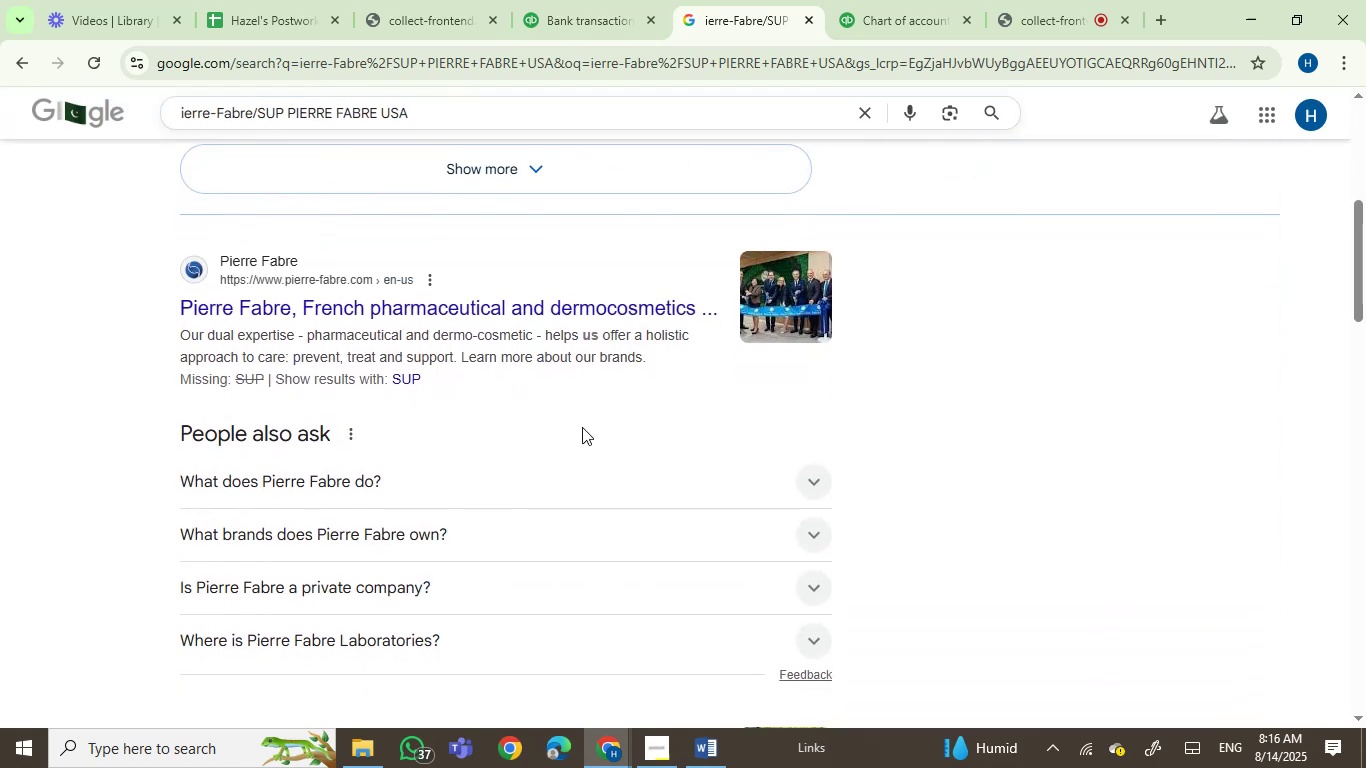 
left_click([591, 7])
 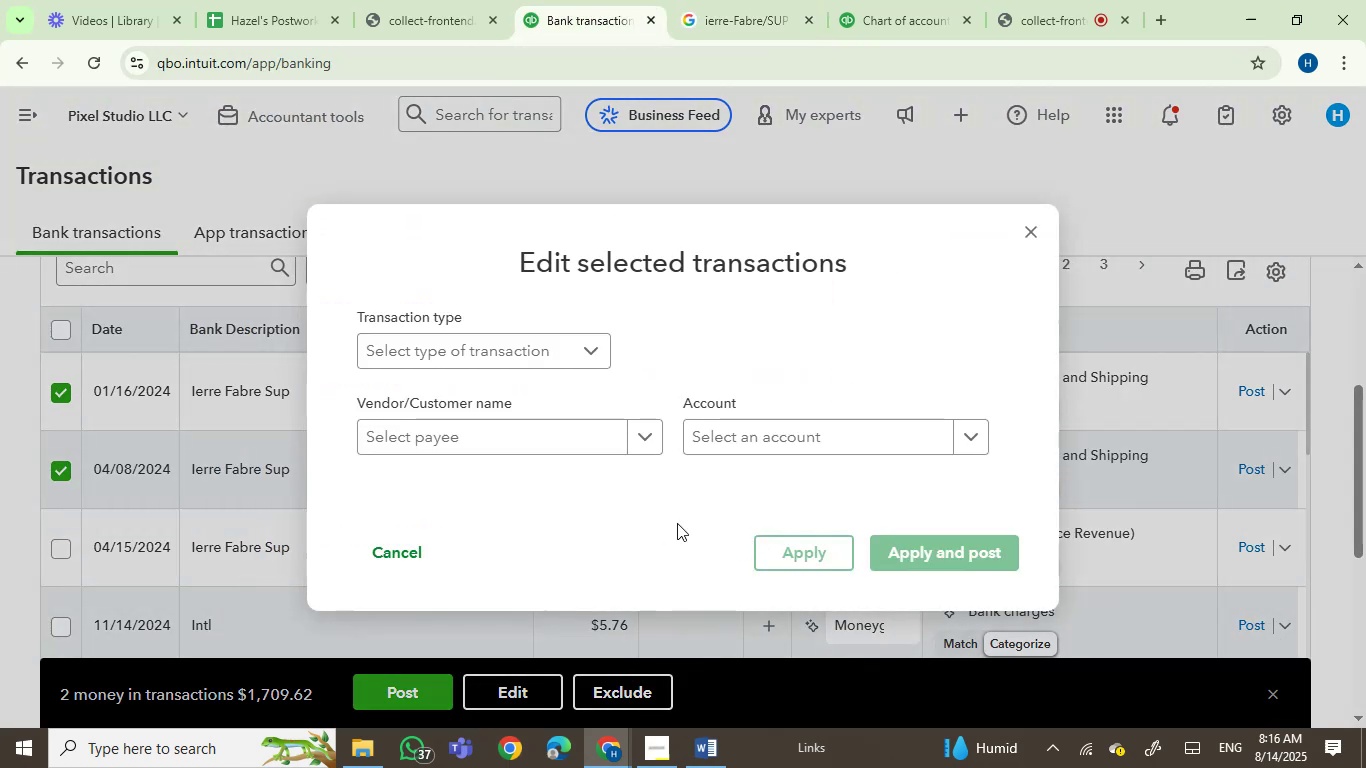 
type(sal)
 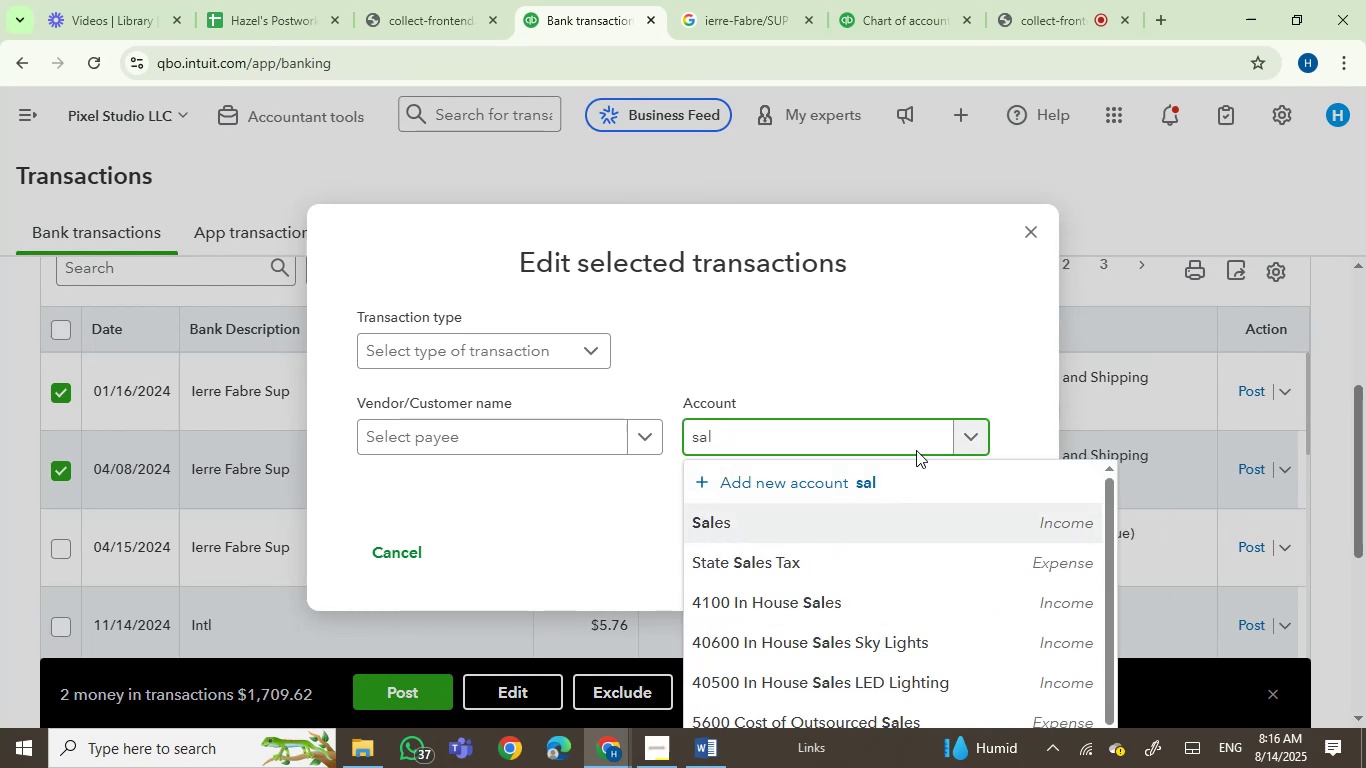 
left_click([966, 553])
 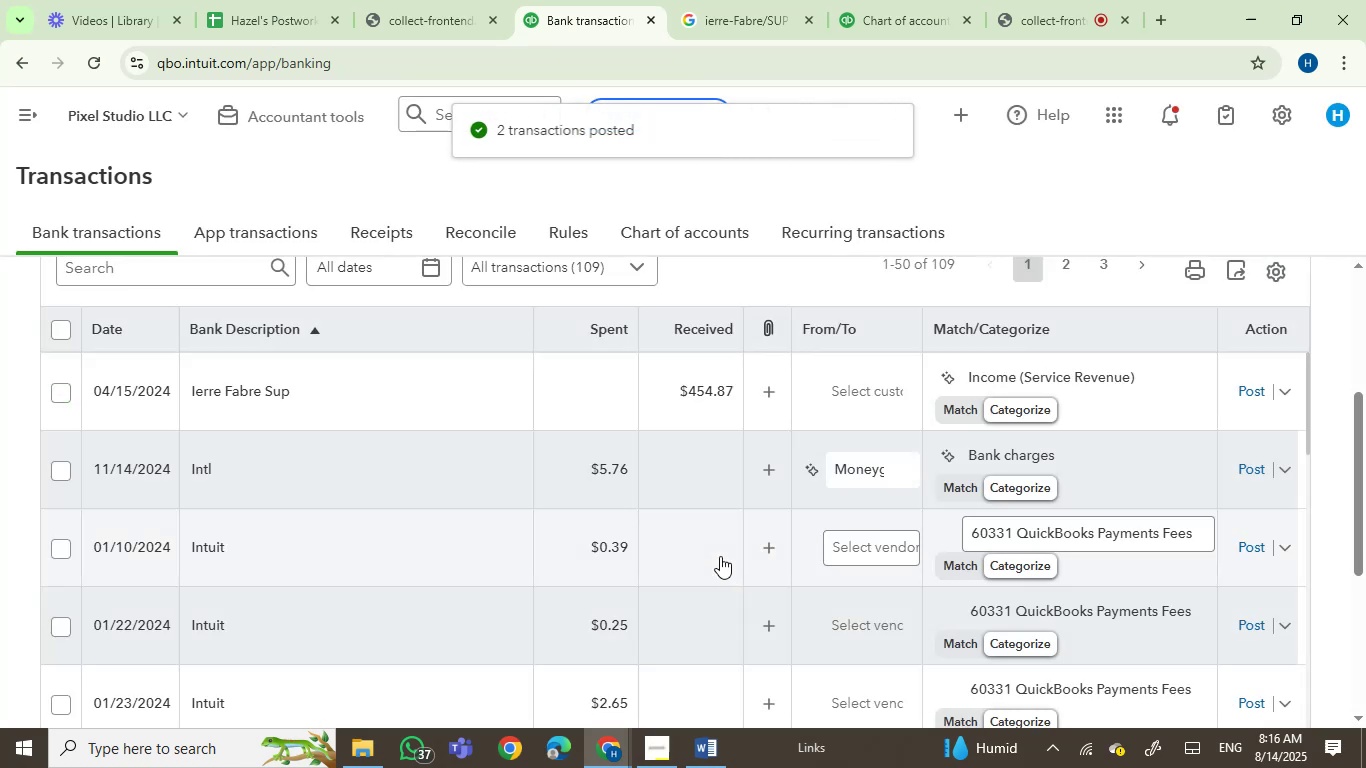 
mouse_move([274, 385])
 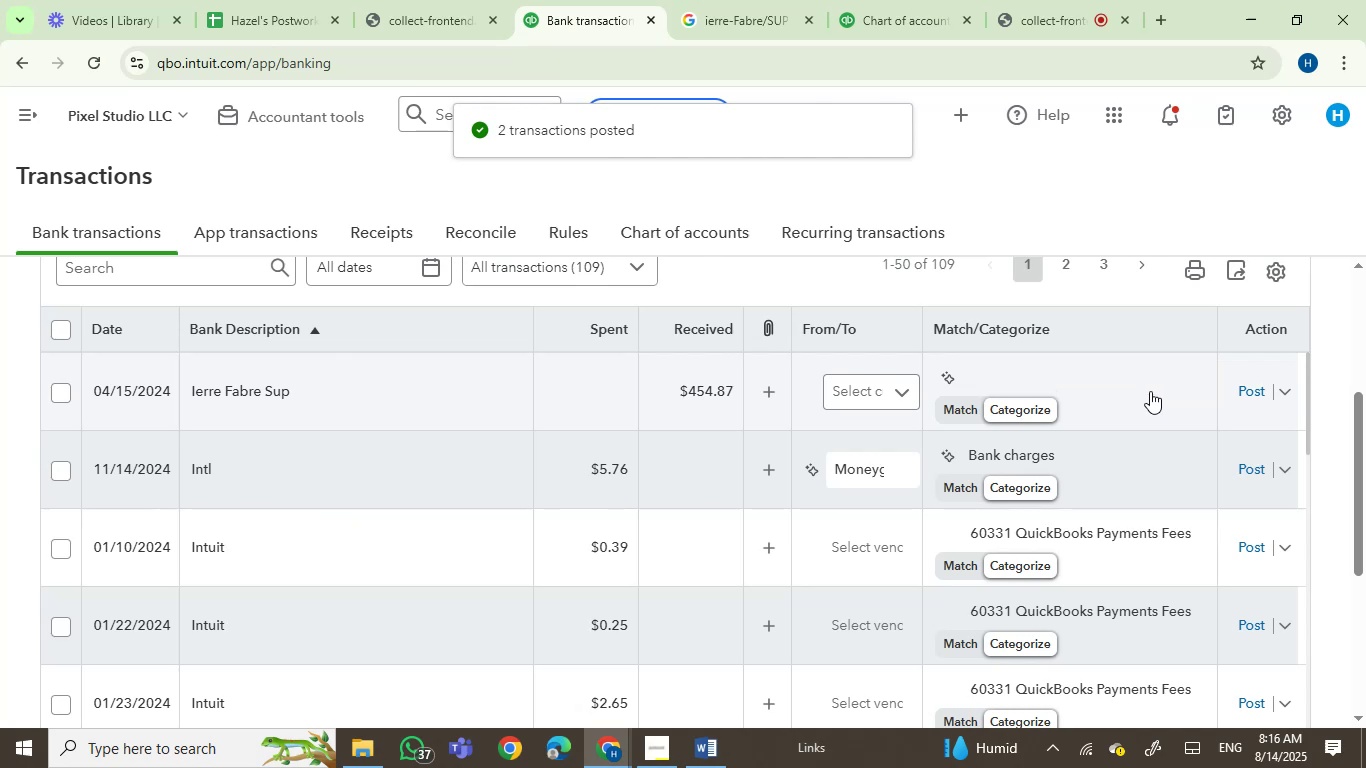 
left_click([1081, 383])
 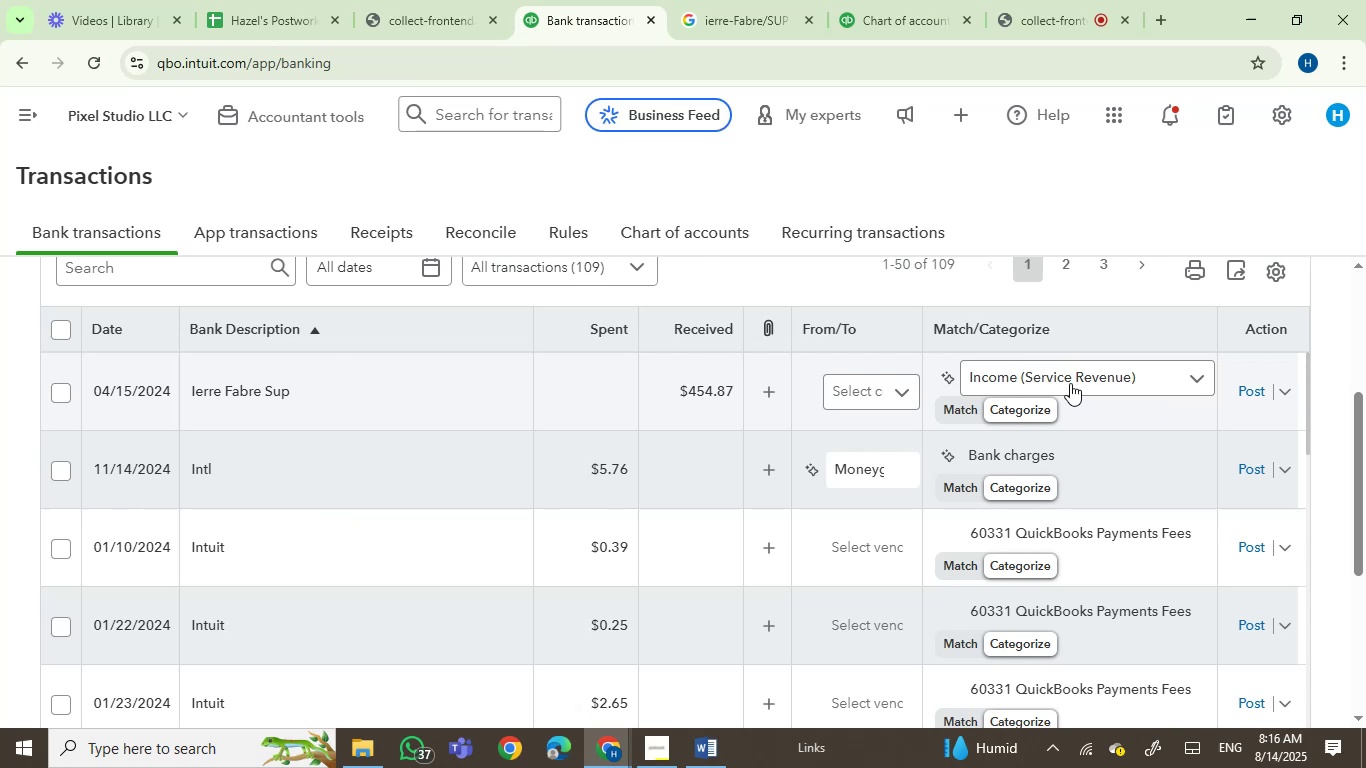 
left_click([1062, 383])
 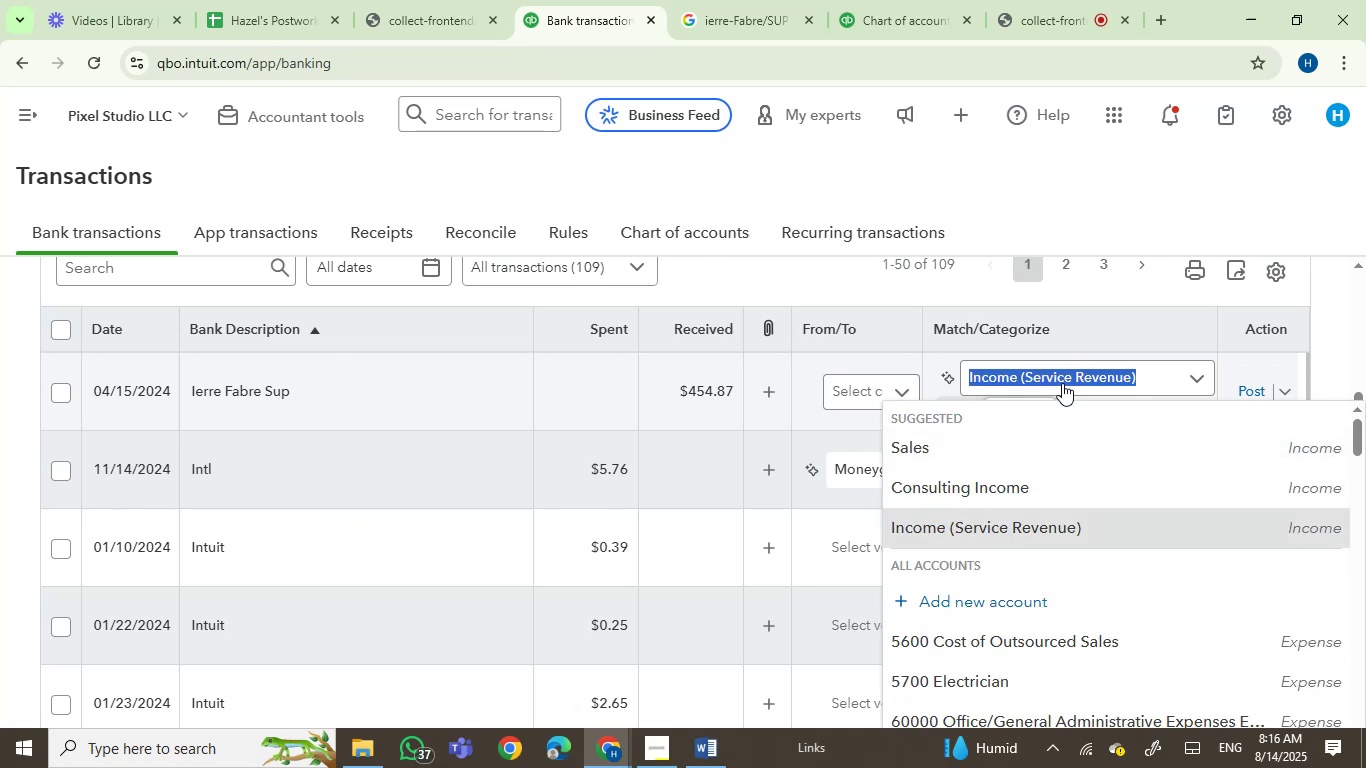 
type(sa)
 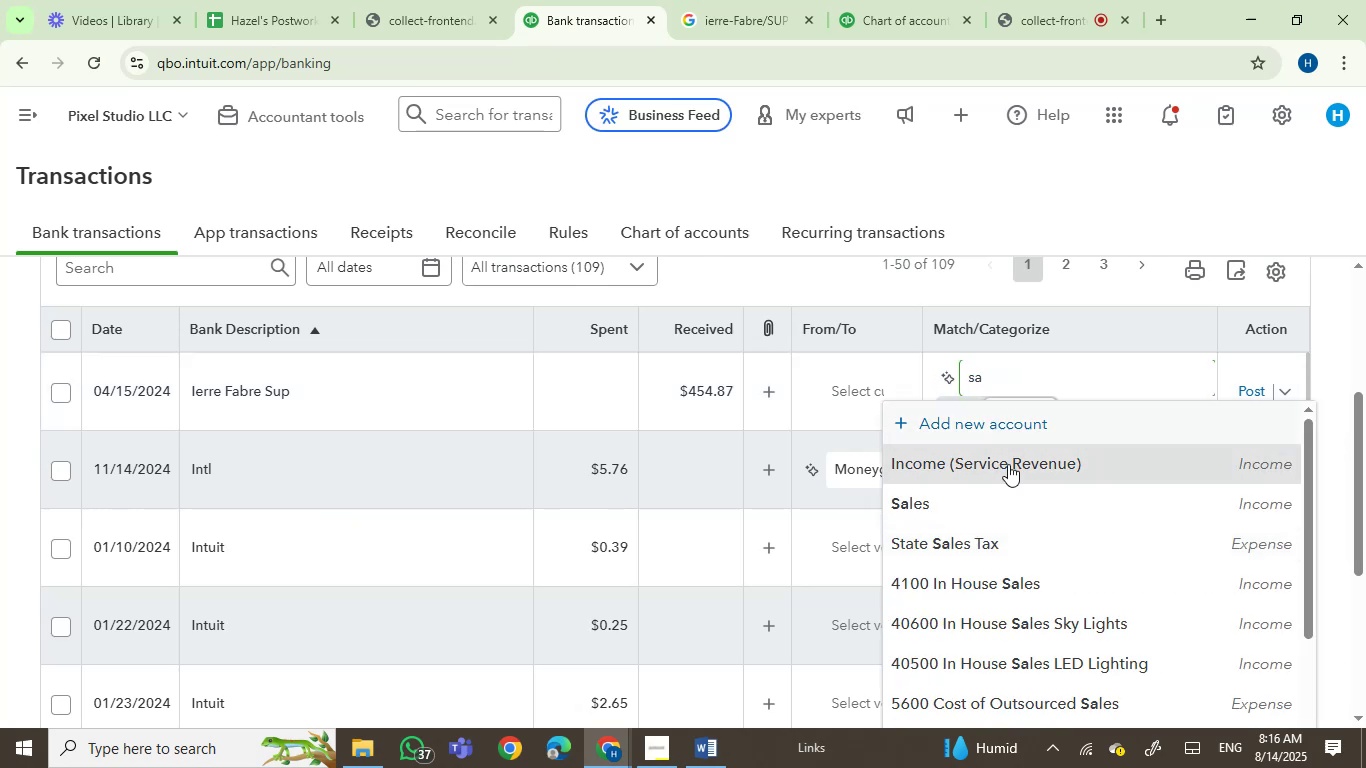 
left_click([970, 510])
 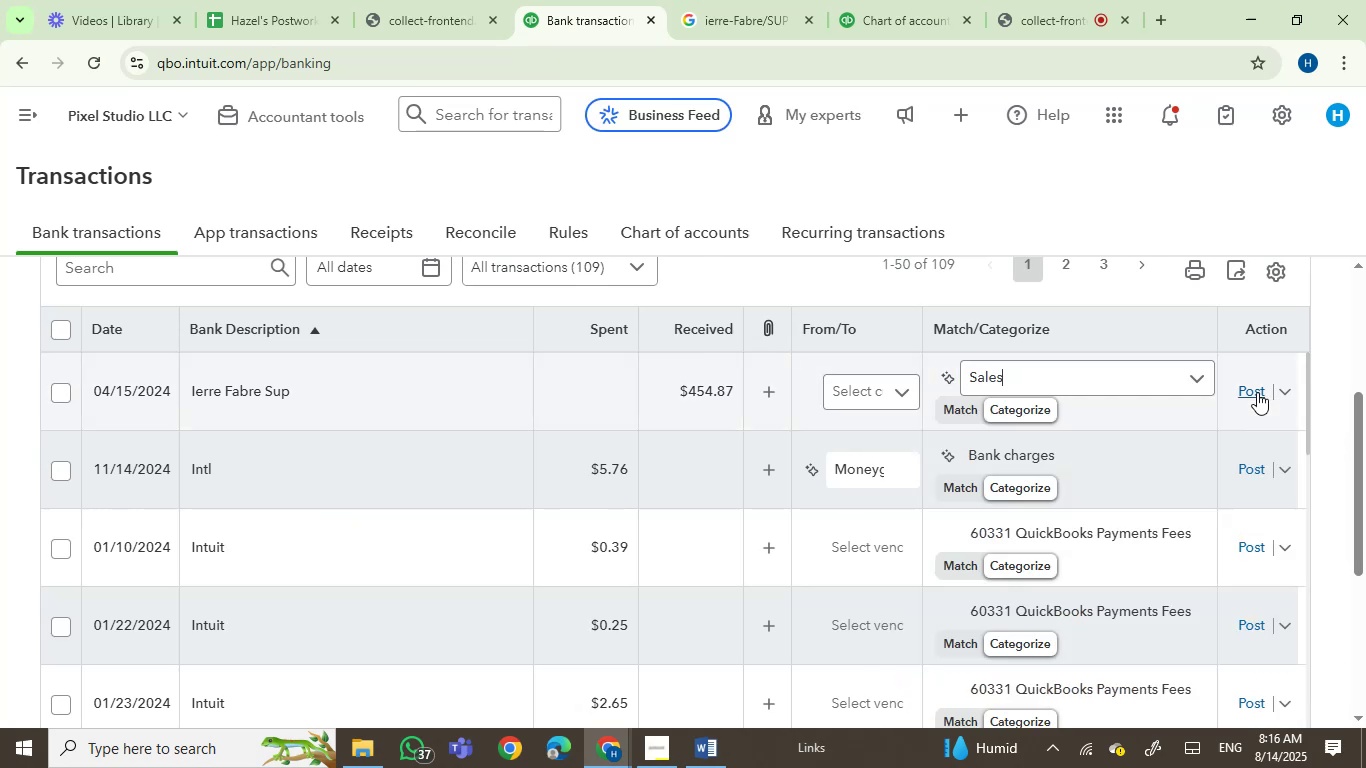 
left_click([1257, 392])
 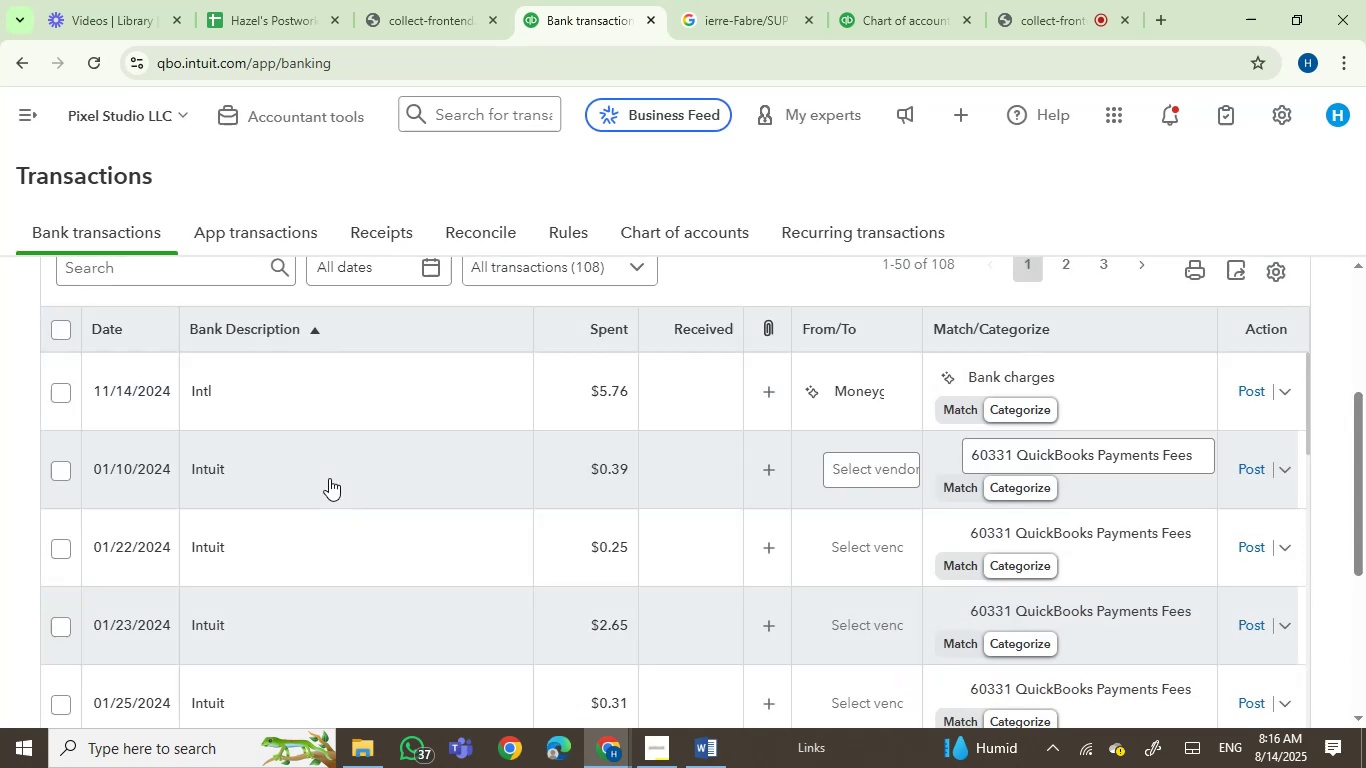 
left_click([288, 420])
 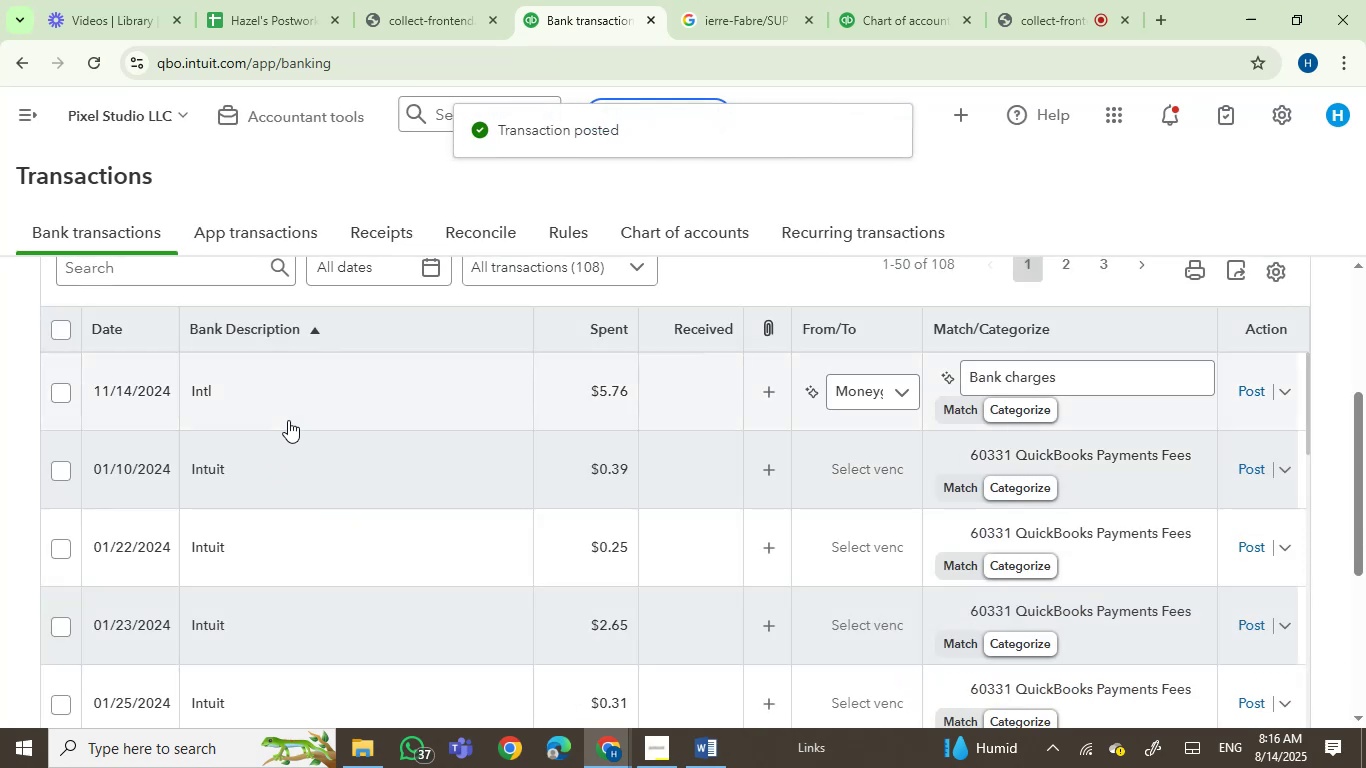 
mouse_move([273, 465])
 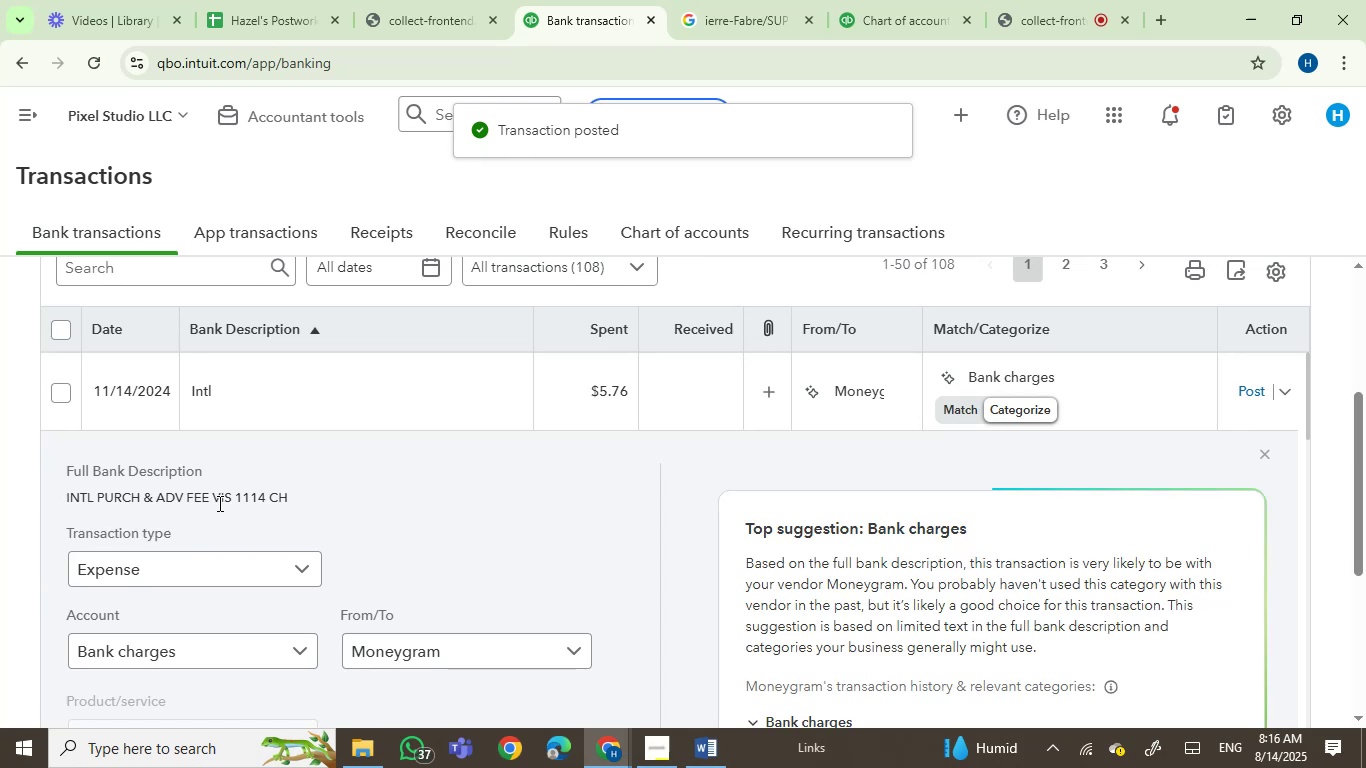 
left_click_drag(start_coordinate=[212, 500], to_coordinate=[52, 496])
 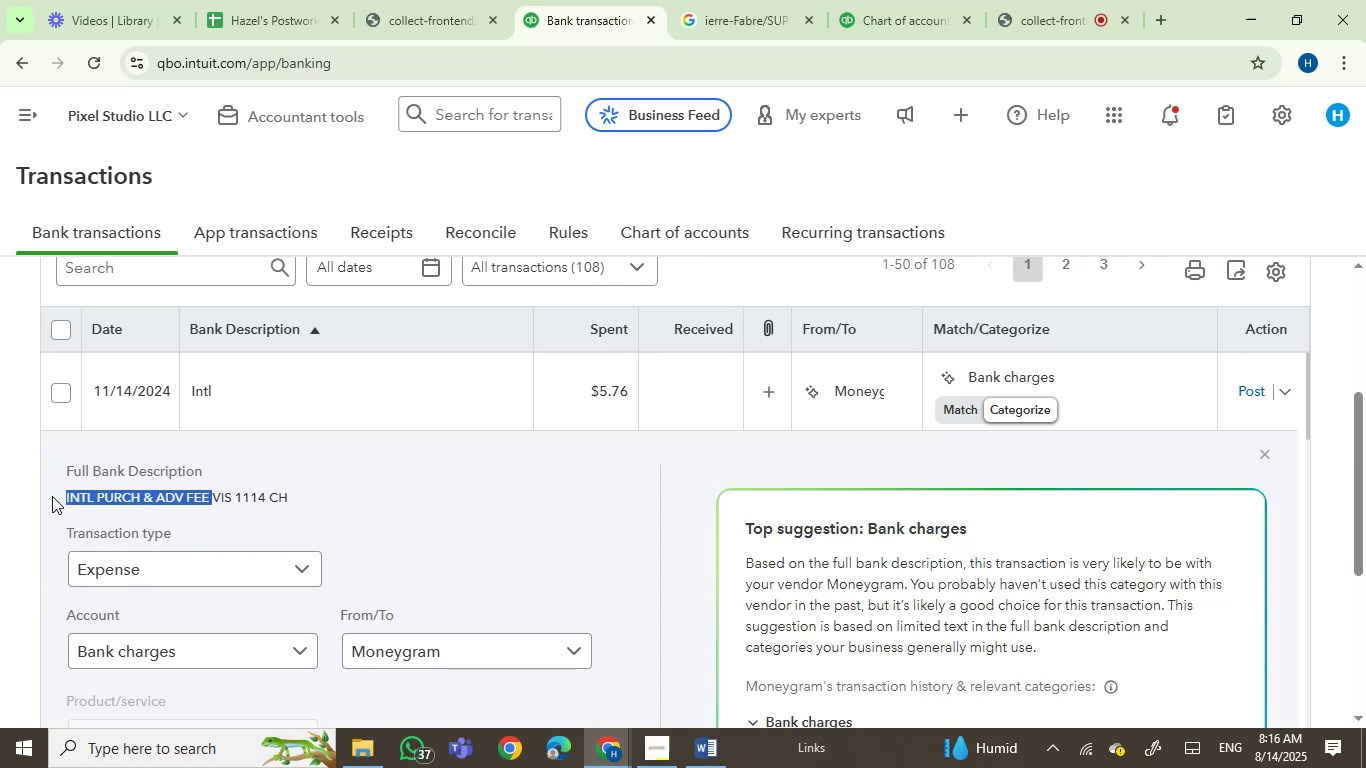 
key(Control+C)
 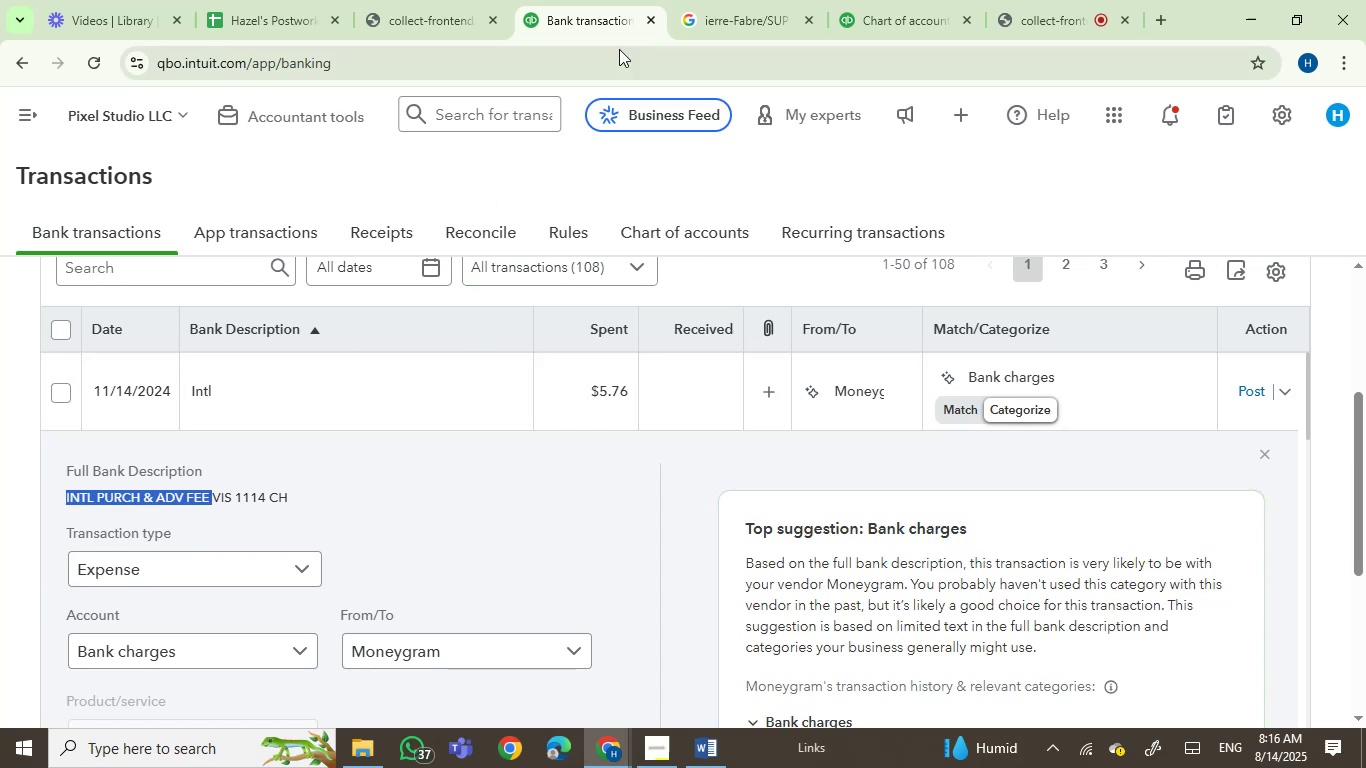 
left_click([700, 20])
 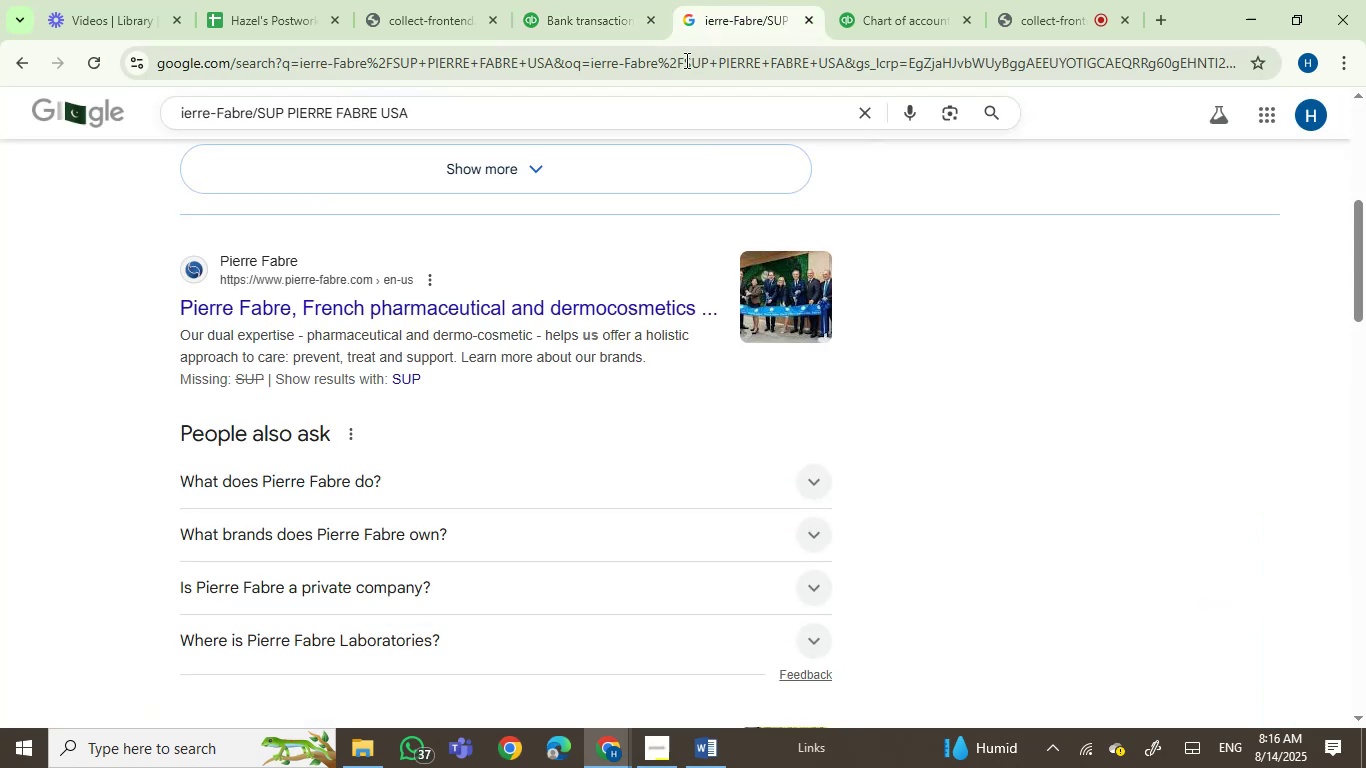 
key(Control+ControlLeft)
 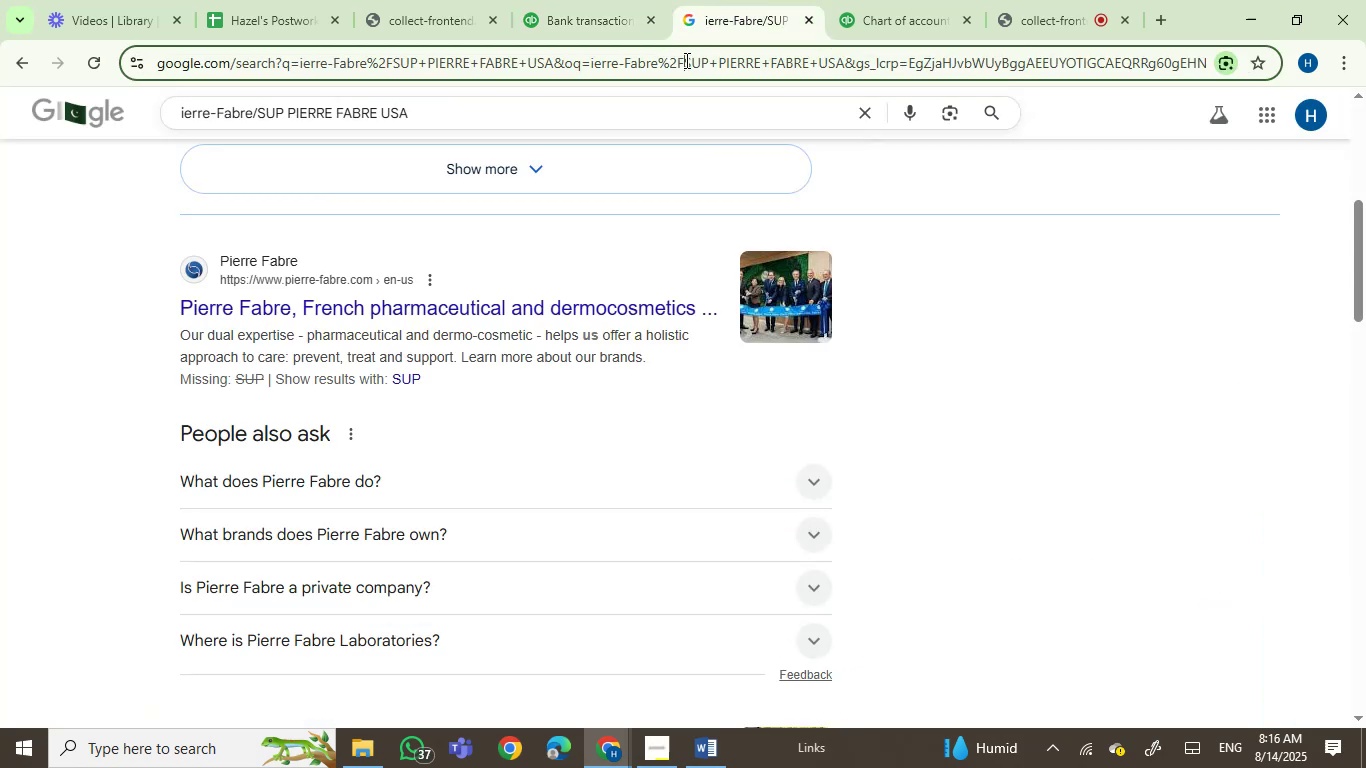 
double_click([685, 60])
 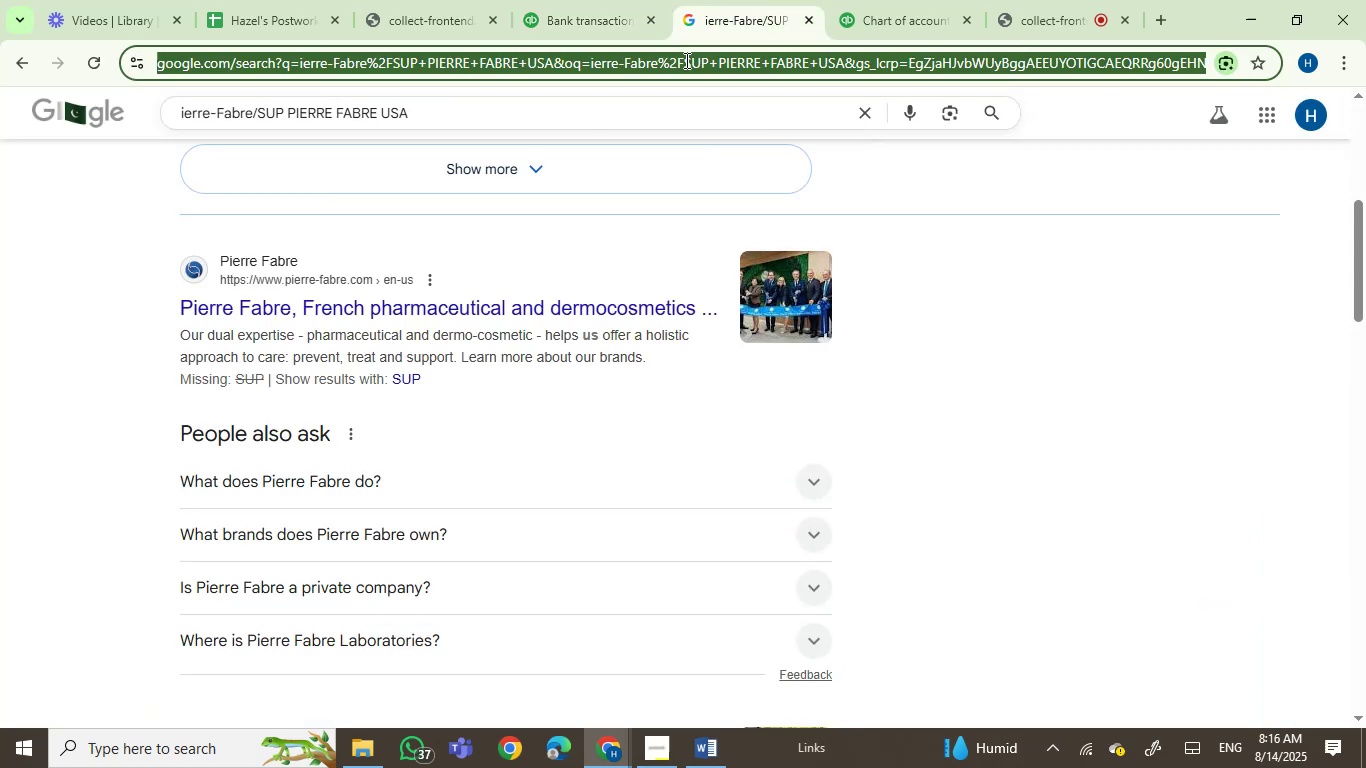 
key(Control+V)
 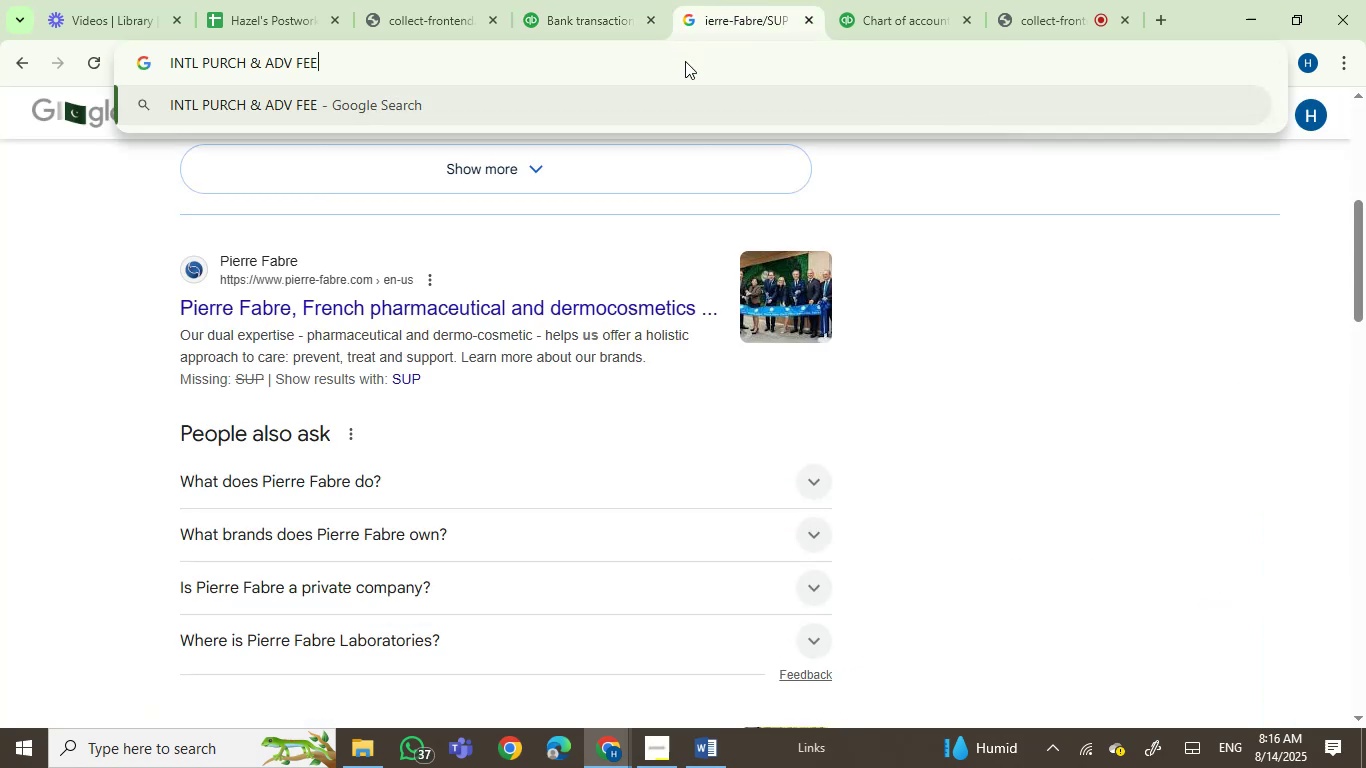 
key(Enter)
 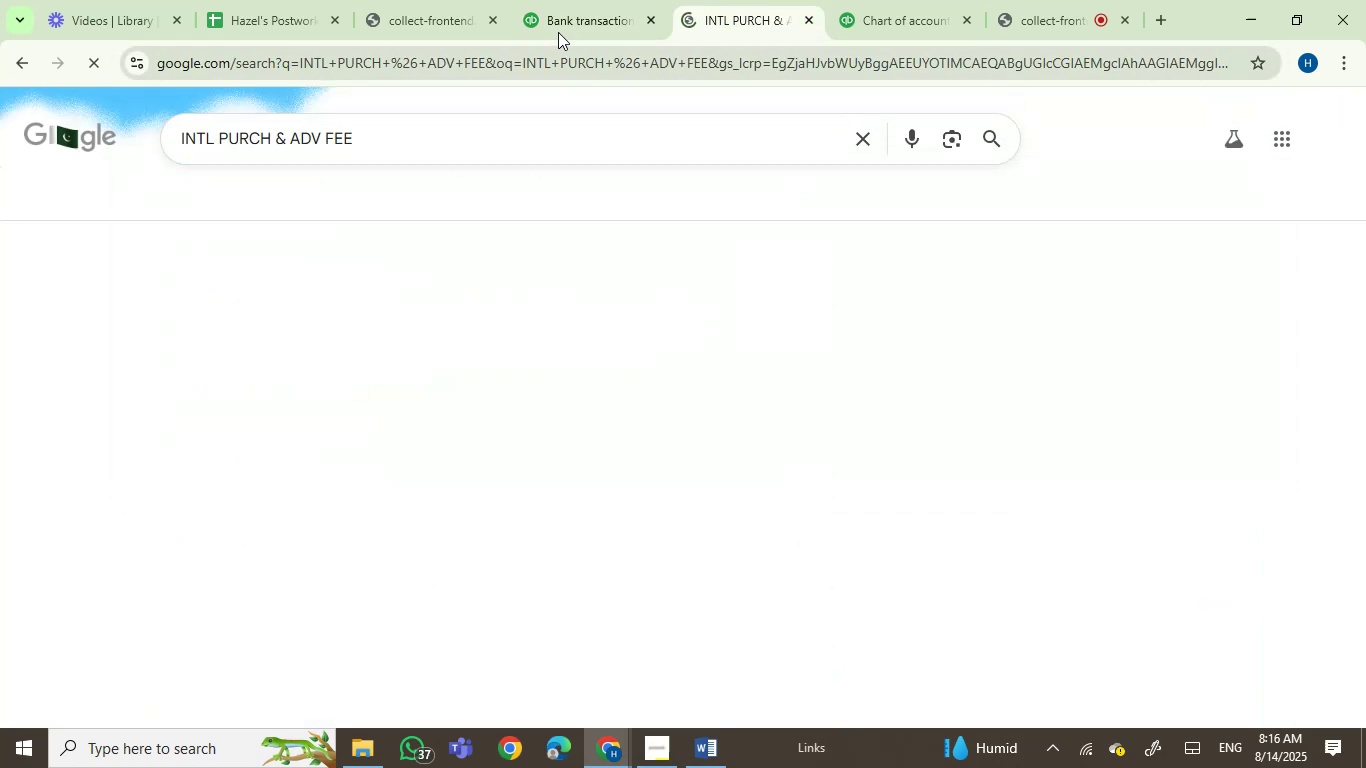 
left_click([563, 11])
 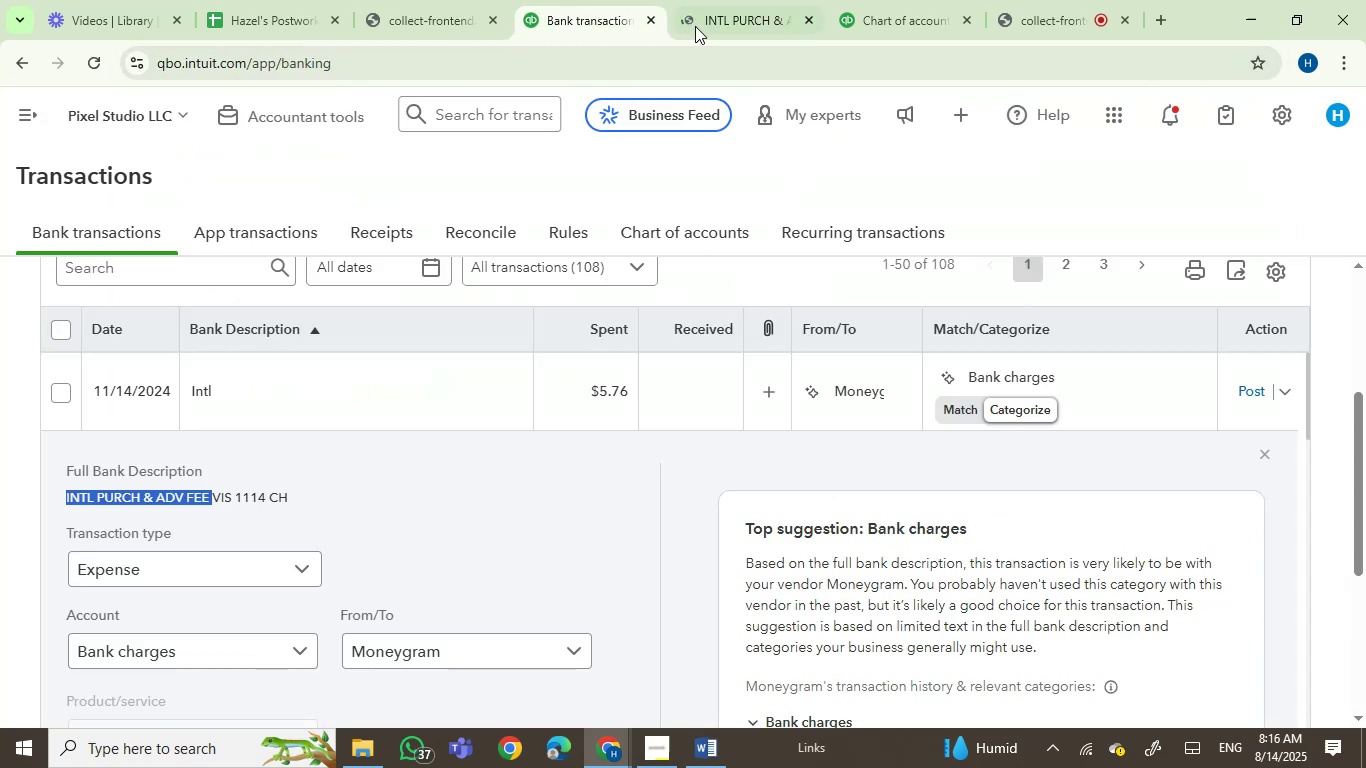 
left_click([720, 13])
 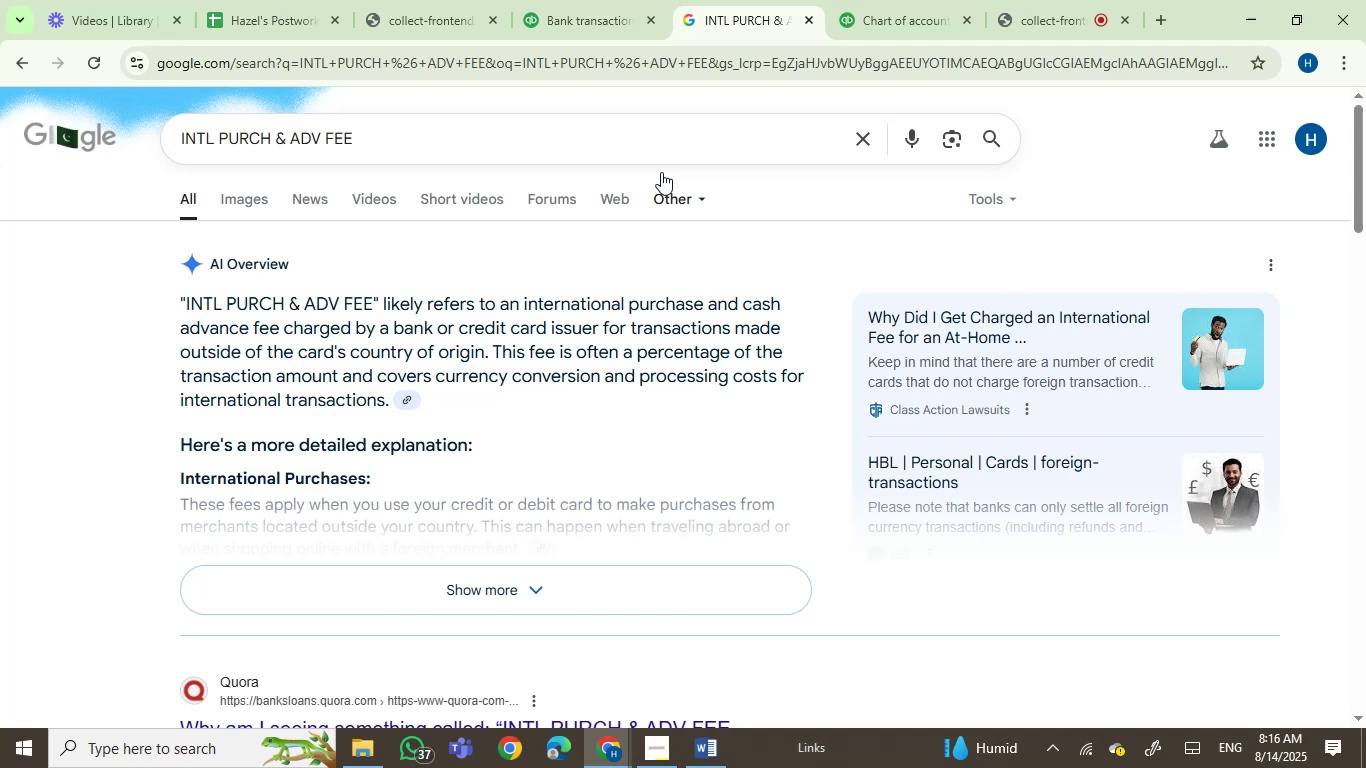 
wait(8.62)
 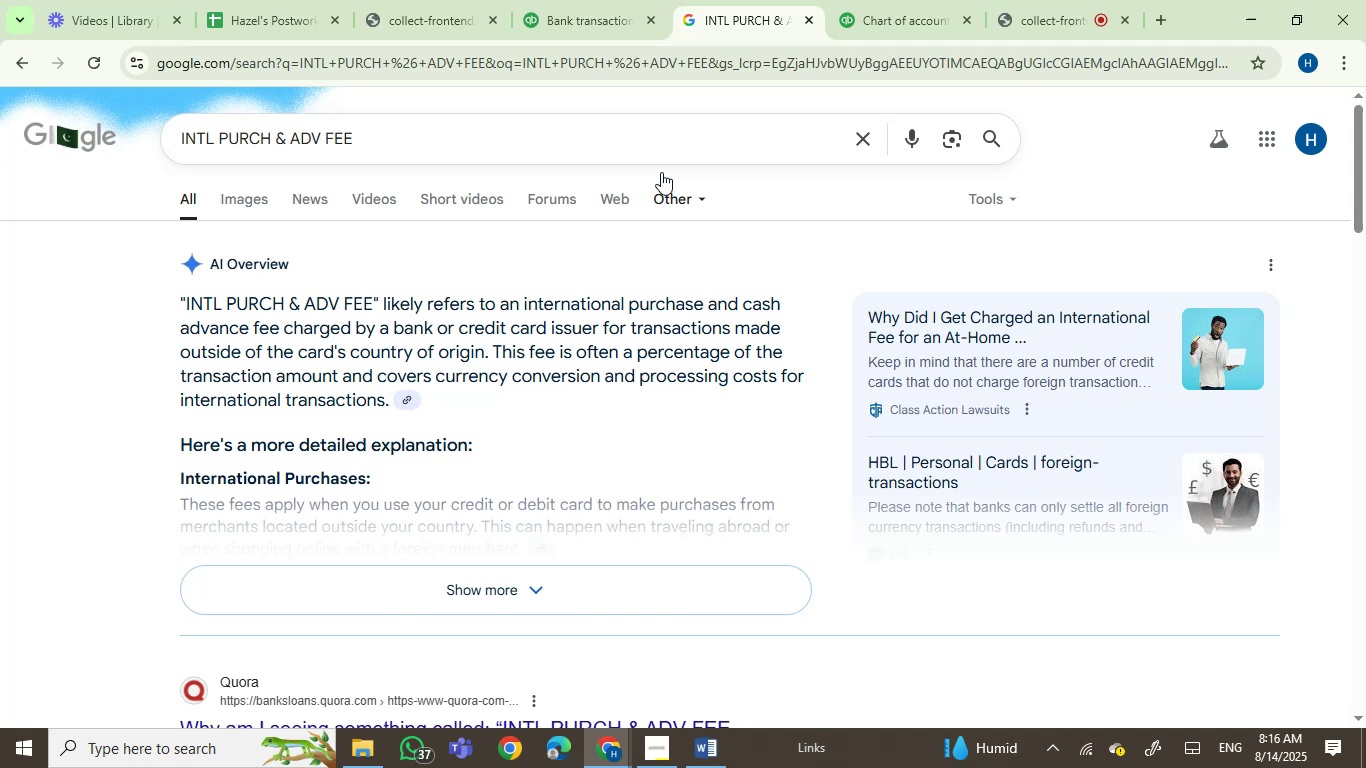 
mouse_move([561, 21])
 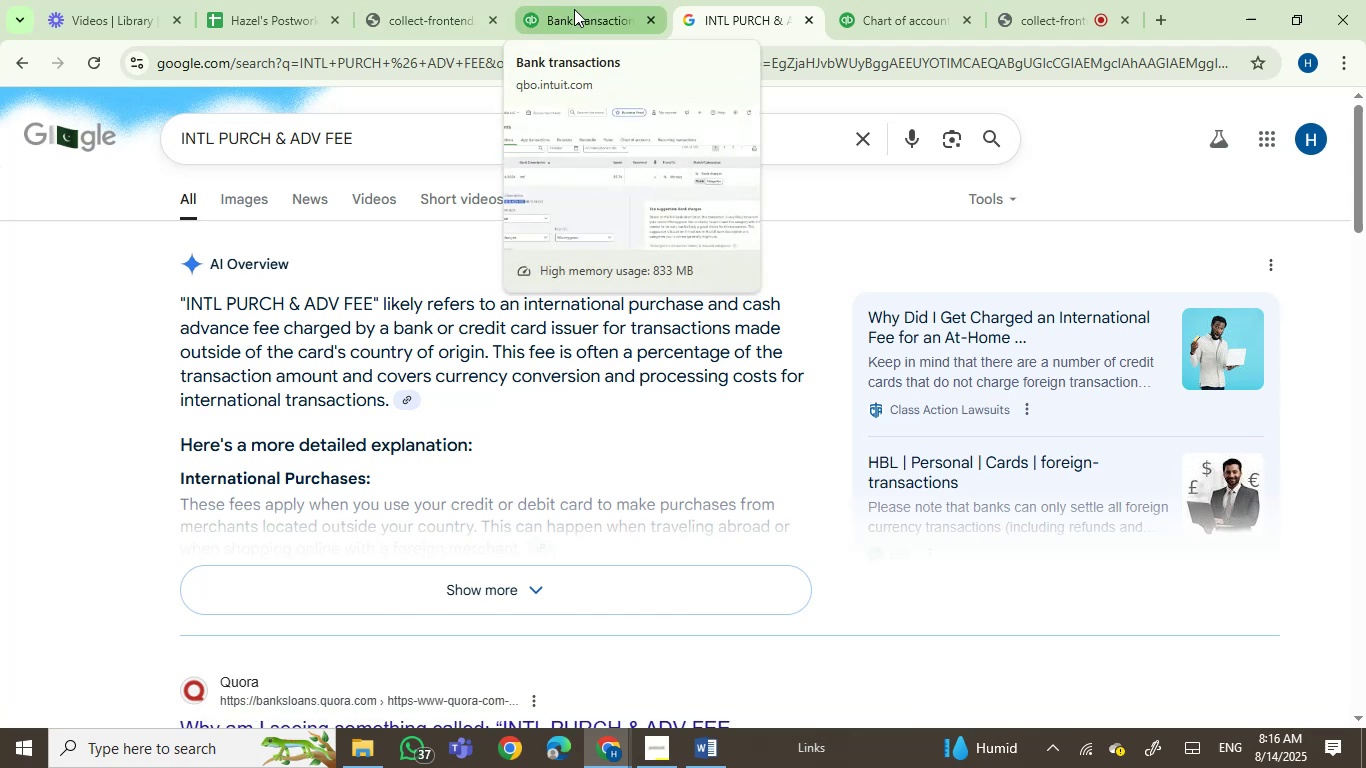 
left_click([574, 8])
 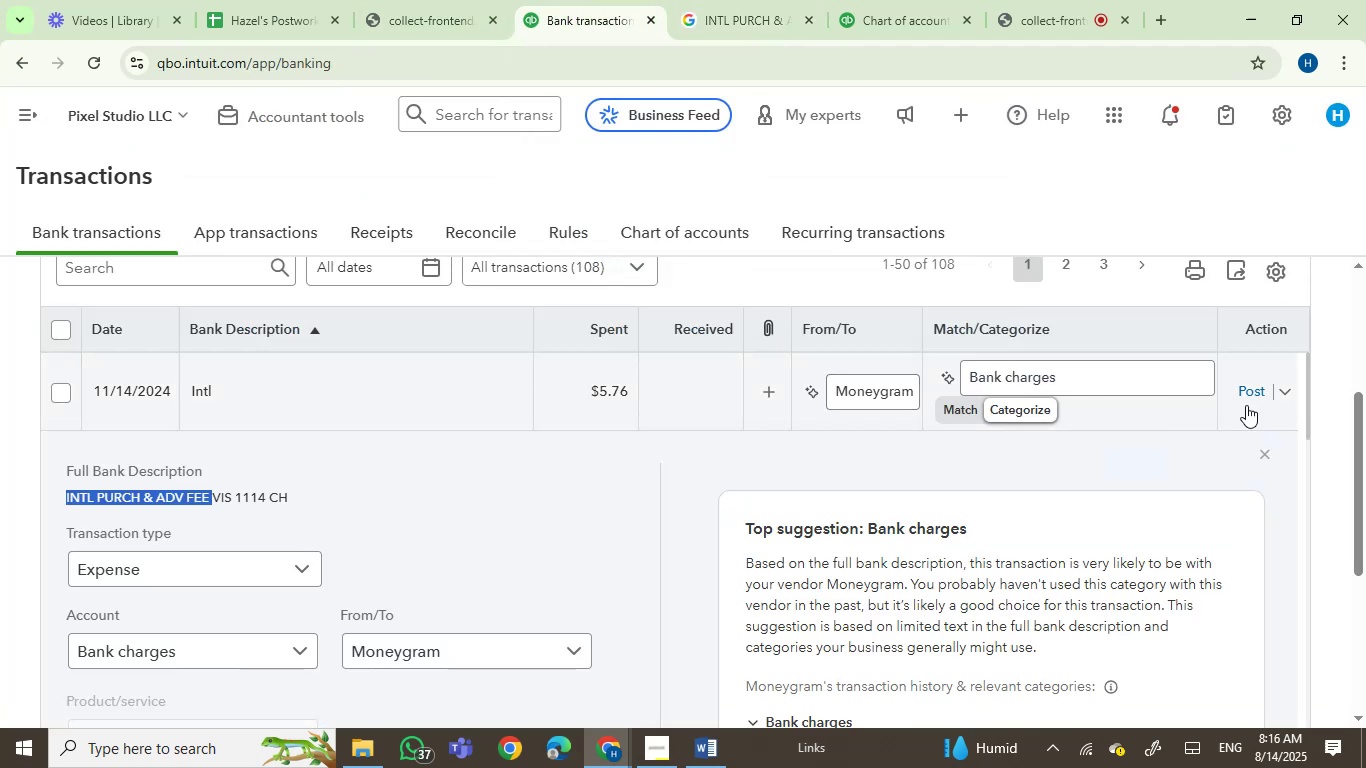 
left_click([1249, 393])
 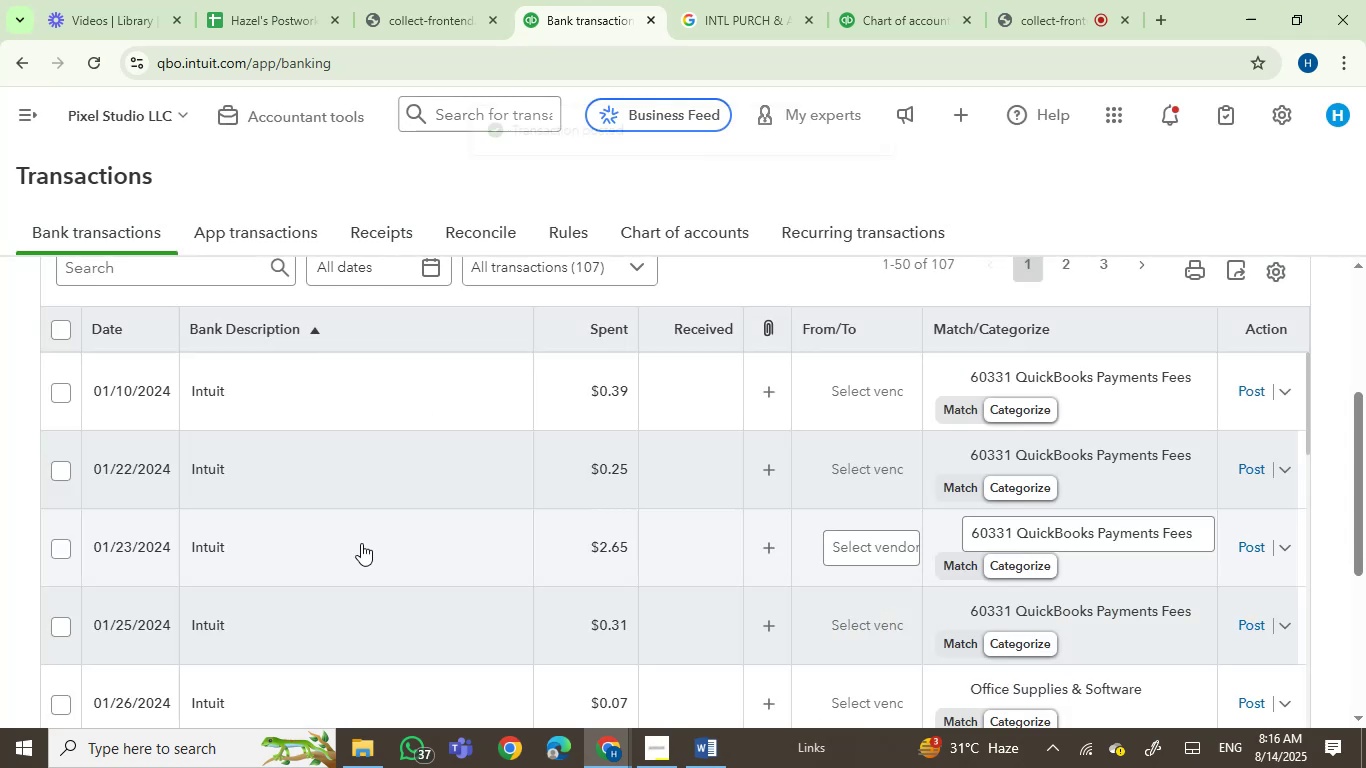 
mouse_move([182, 401])
 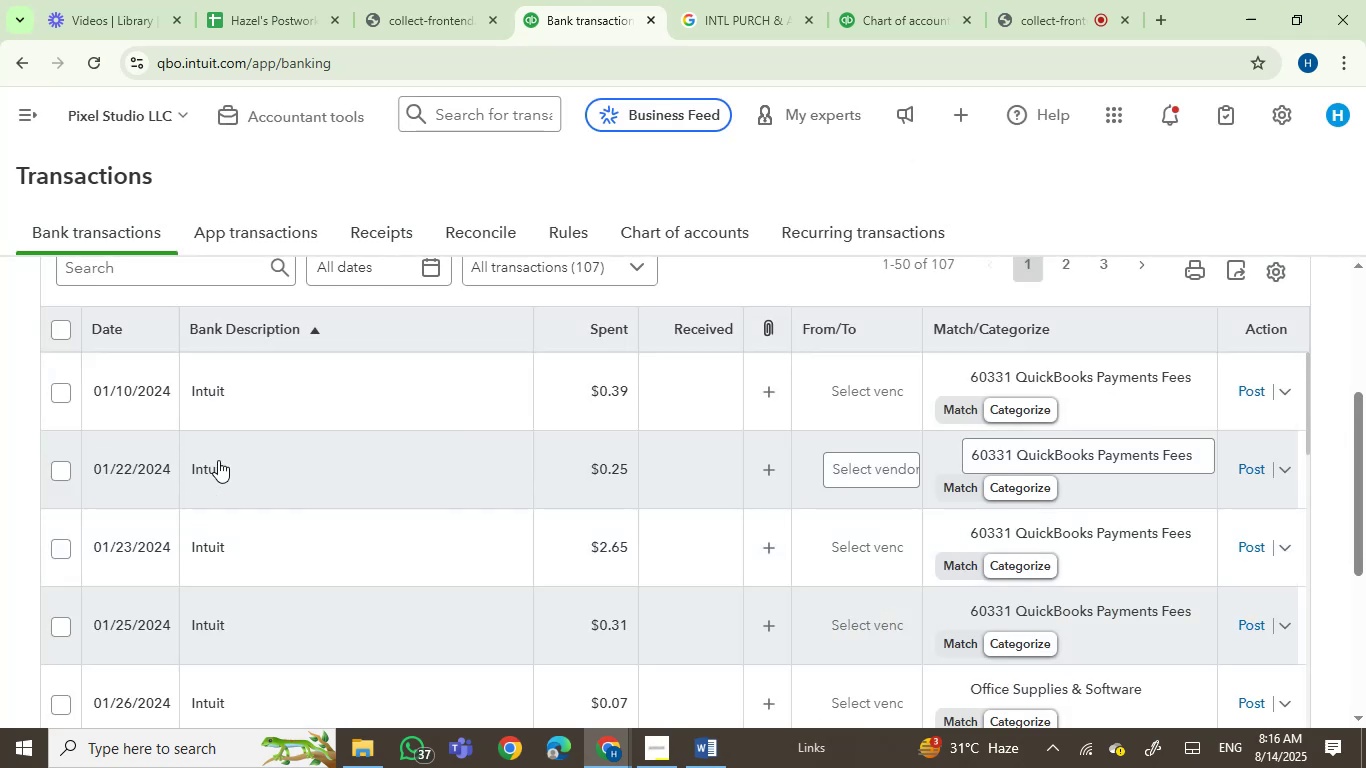 
mouse_move([194, 485])
 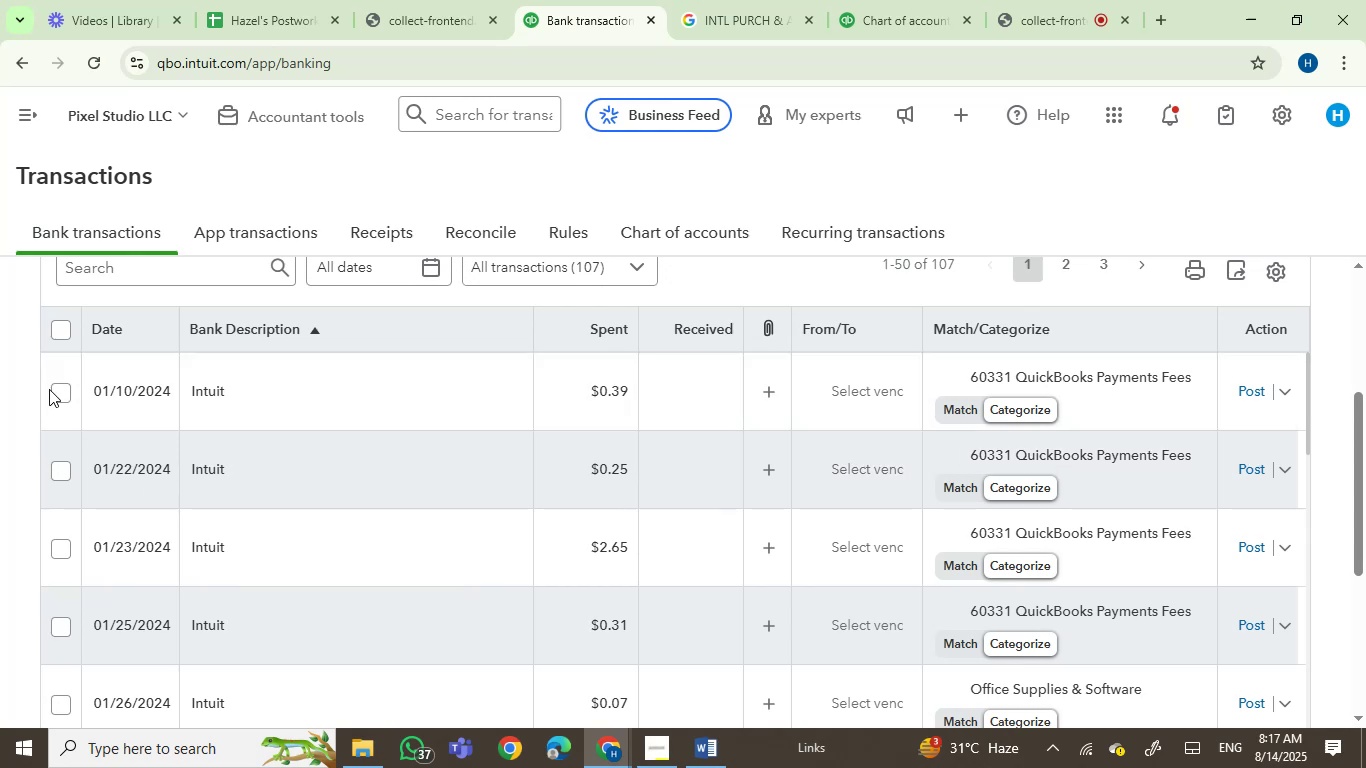 
left_click([57, 388])
 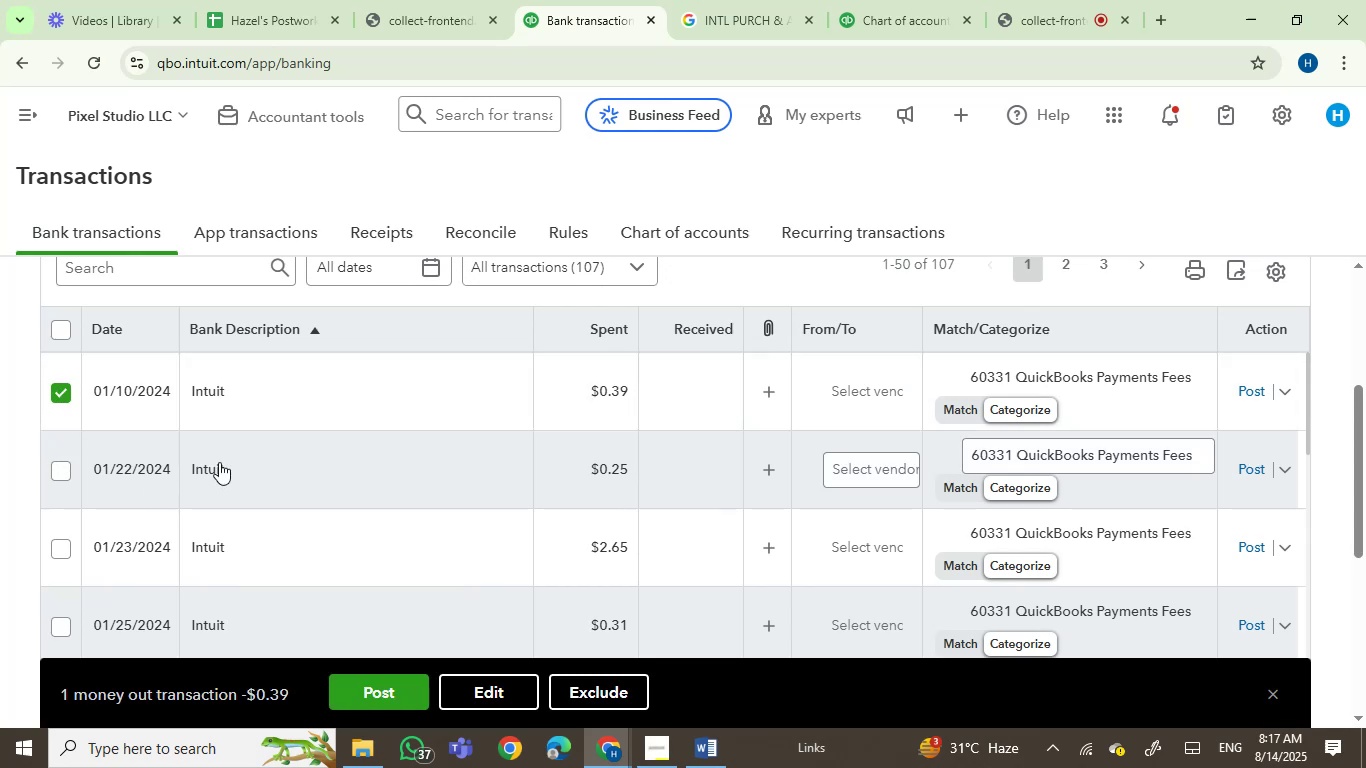 
mouse_move([208, 481])
 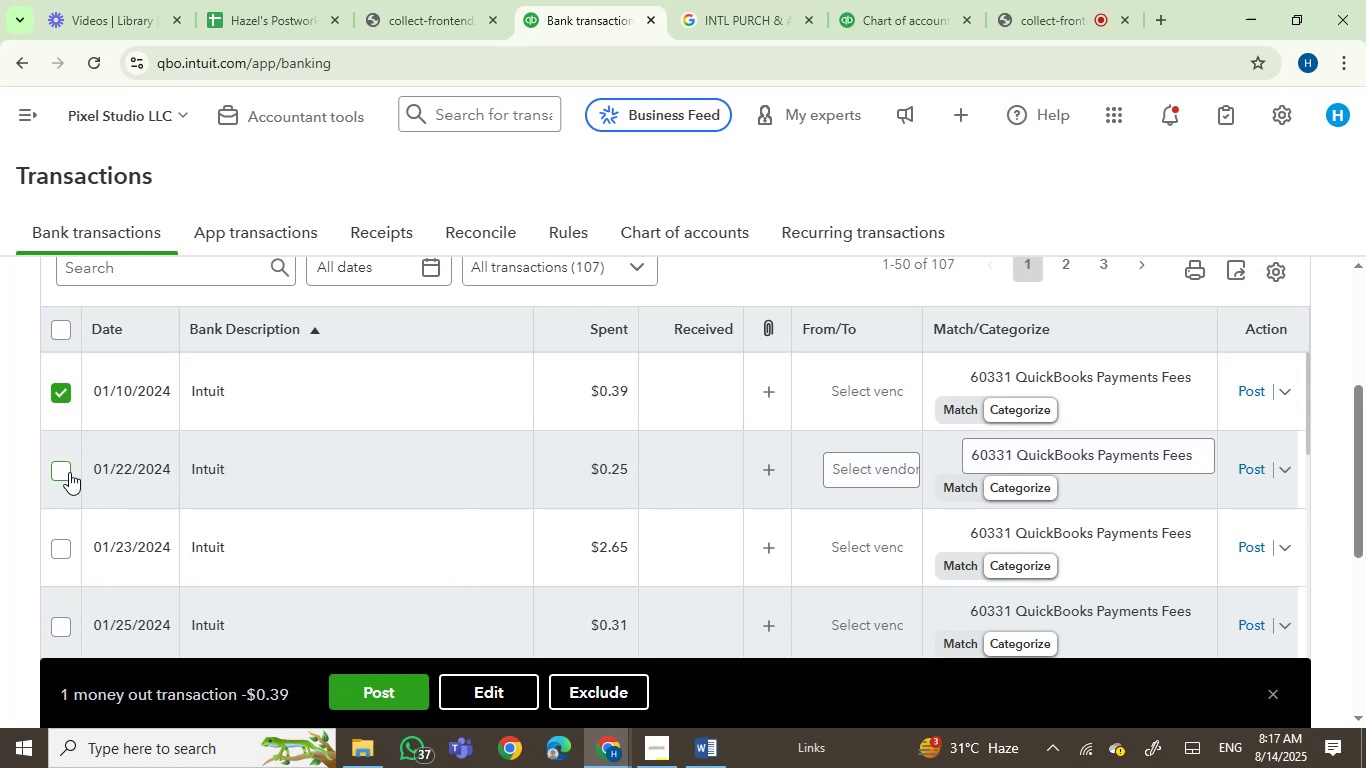 
left_click([62, 469])
 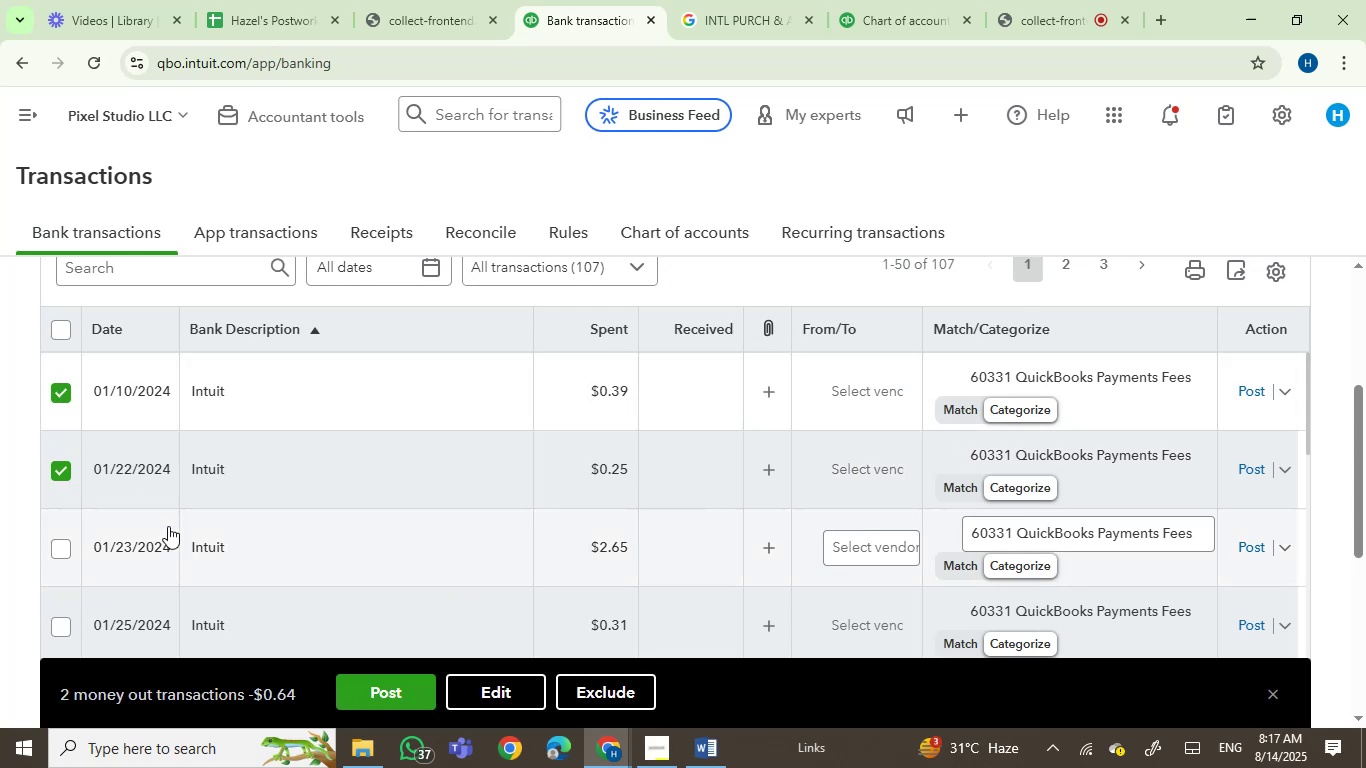 
mouse_move([177, 546])
 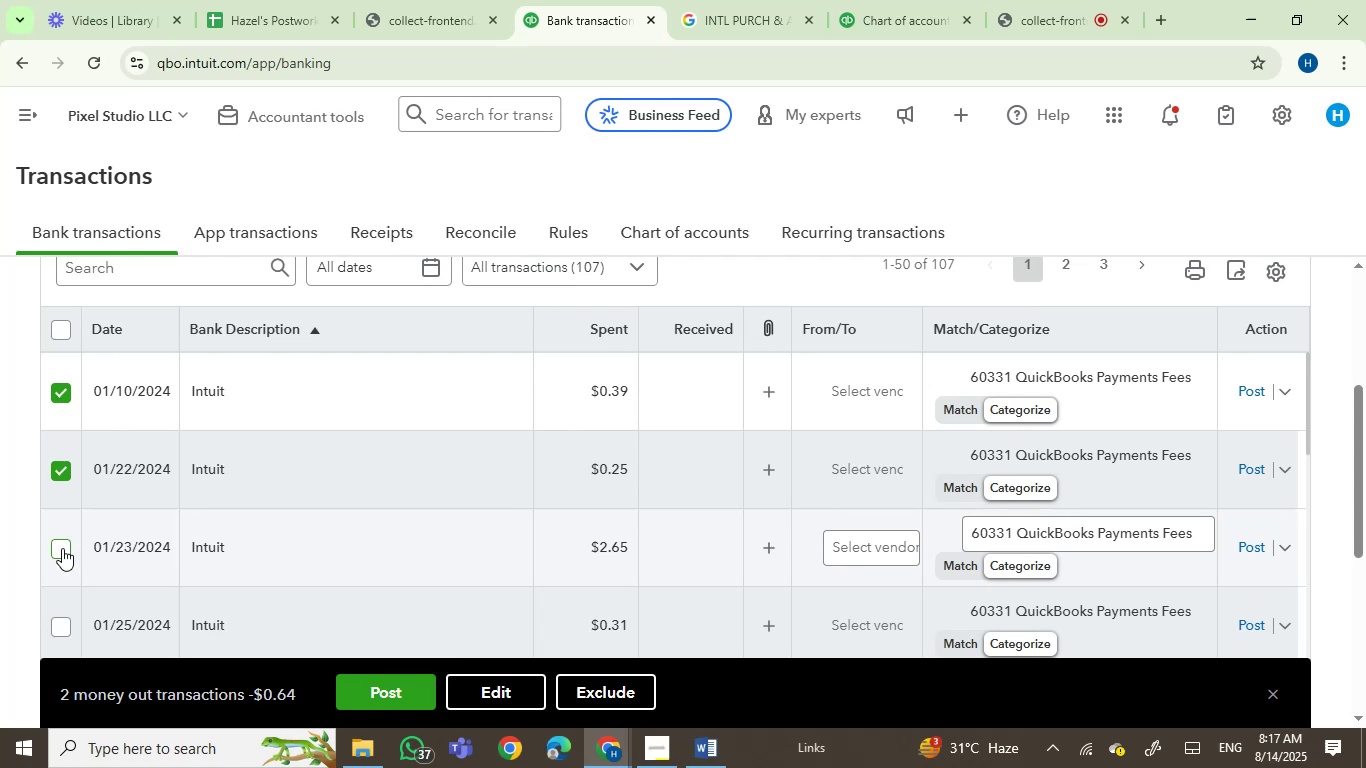 
left_click([61, 550])
 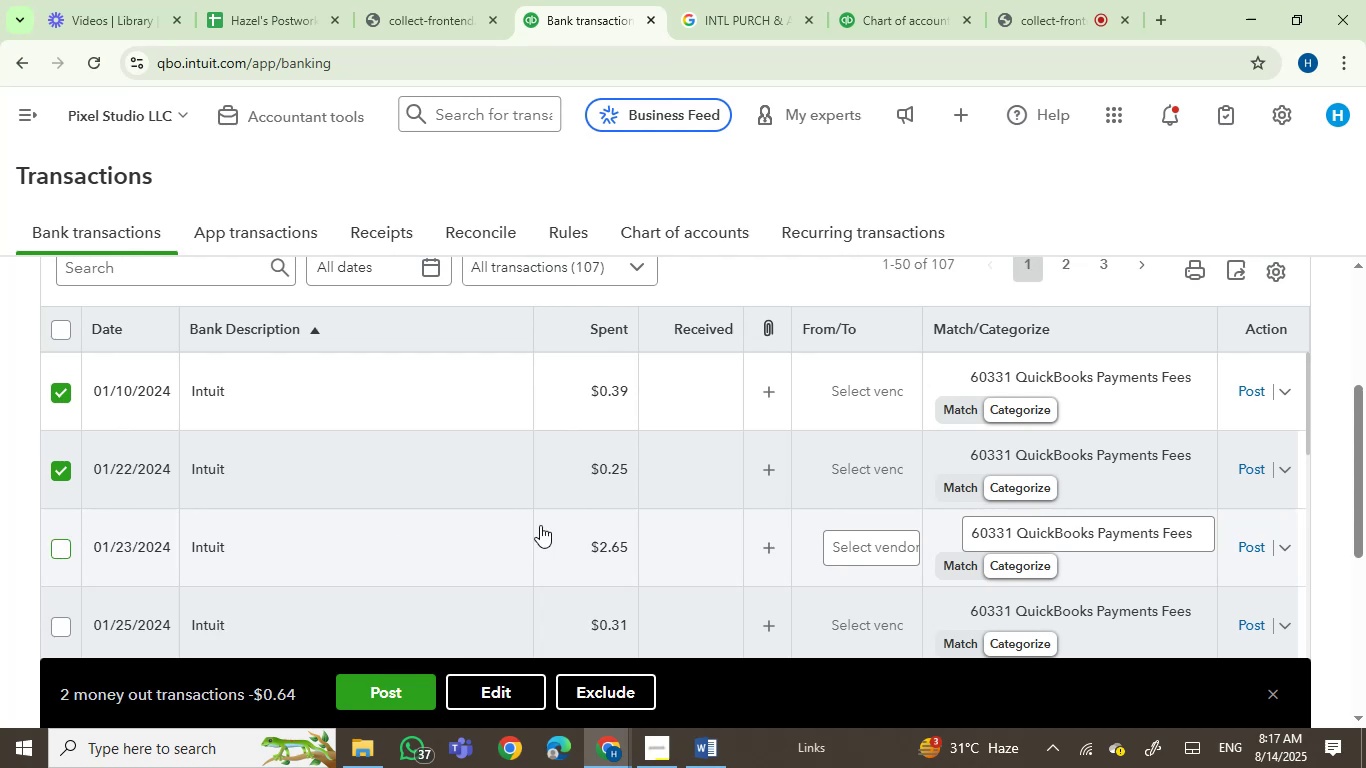 
scroll: coordinate [482, 514], scroll_direction: down, amount: 2.0
 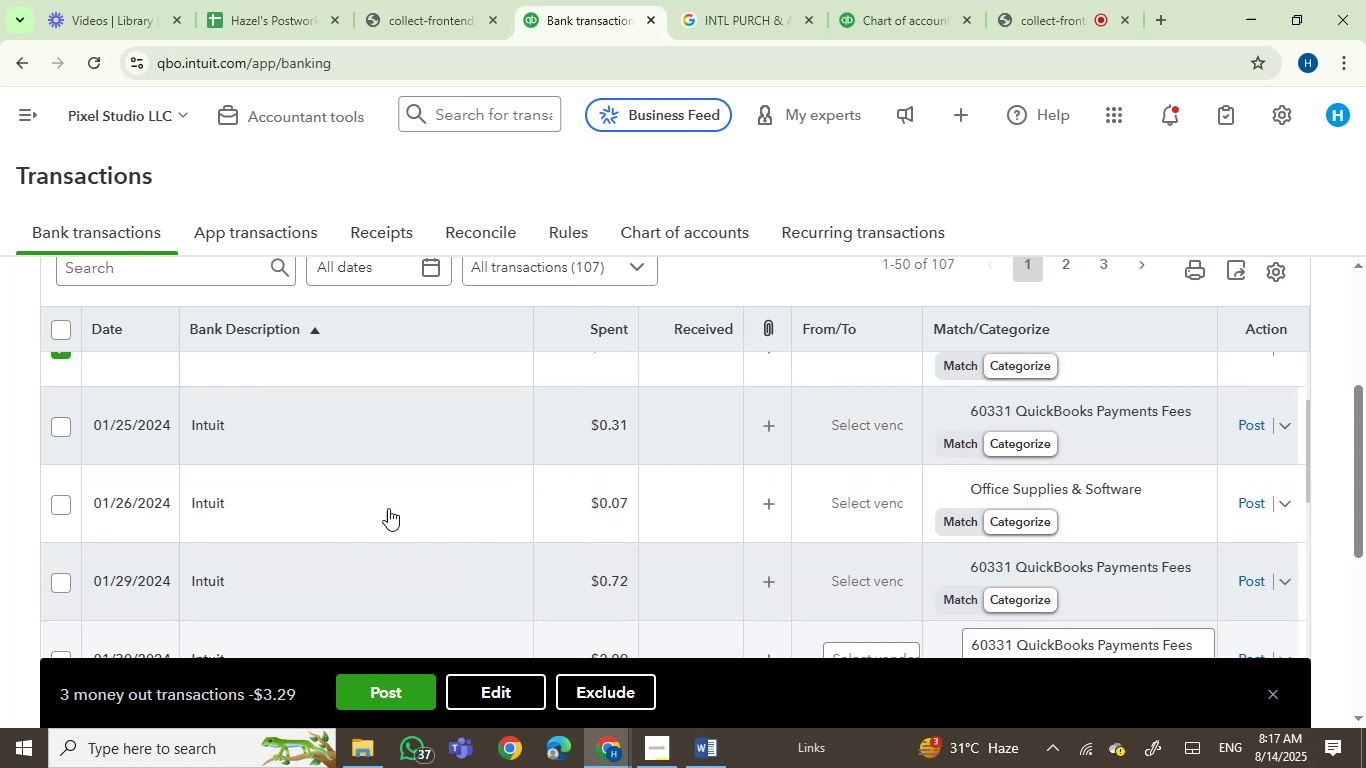 
mouse_move([228, 428])
 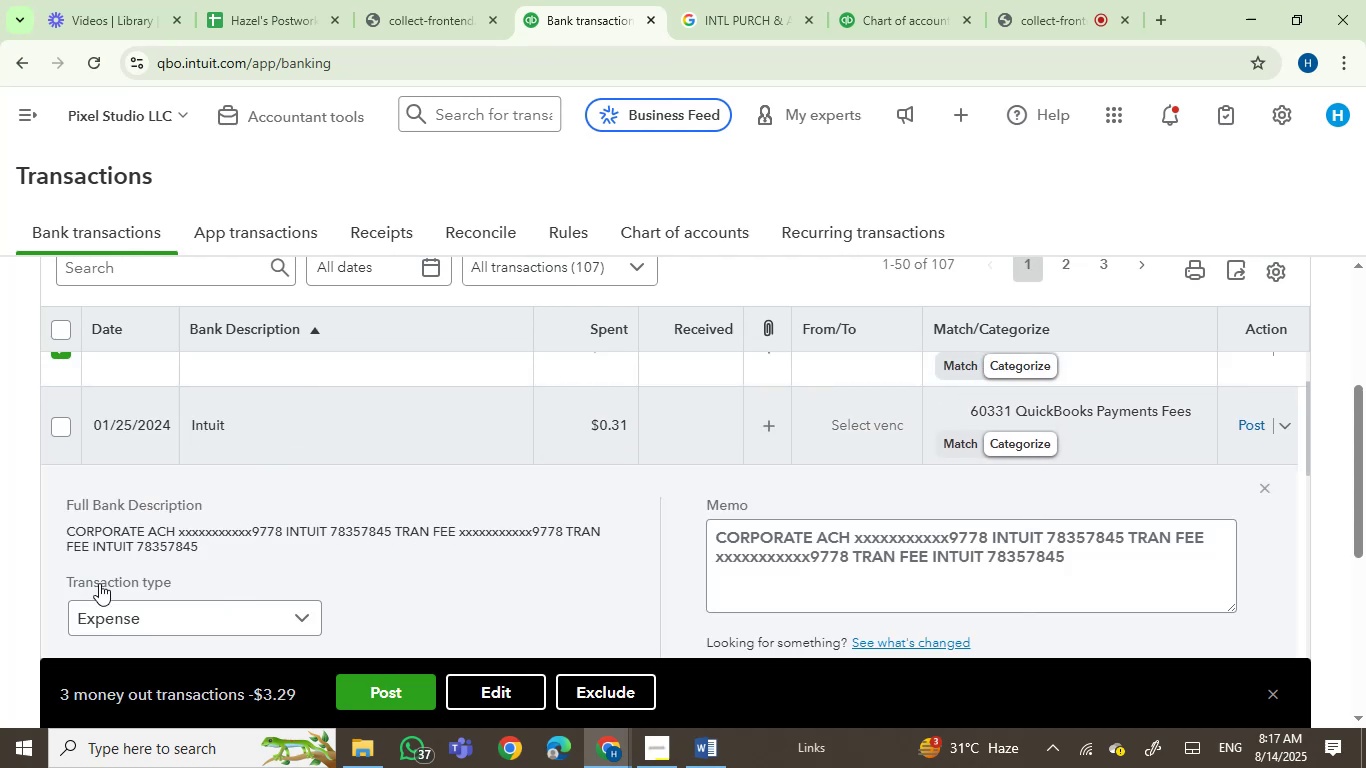 
wait(5.97)
 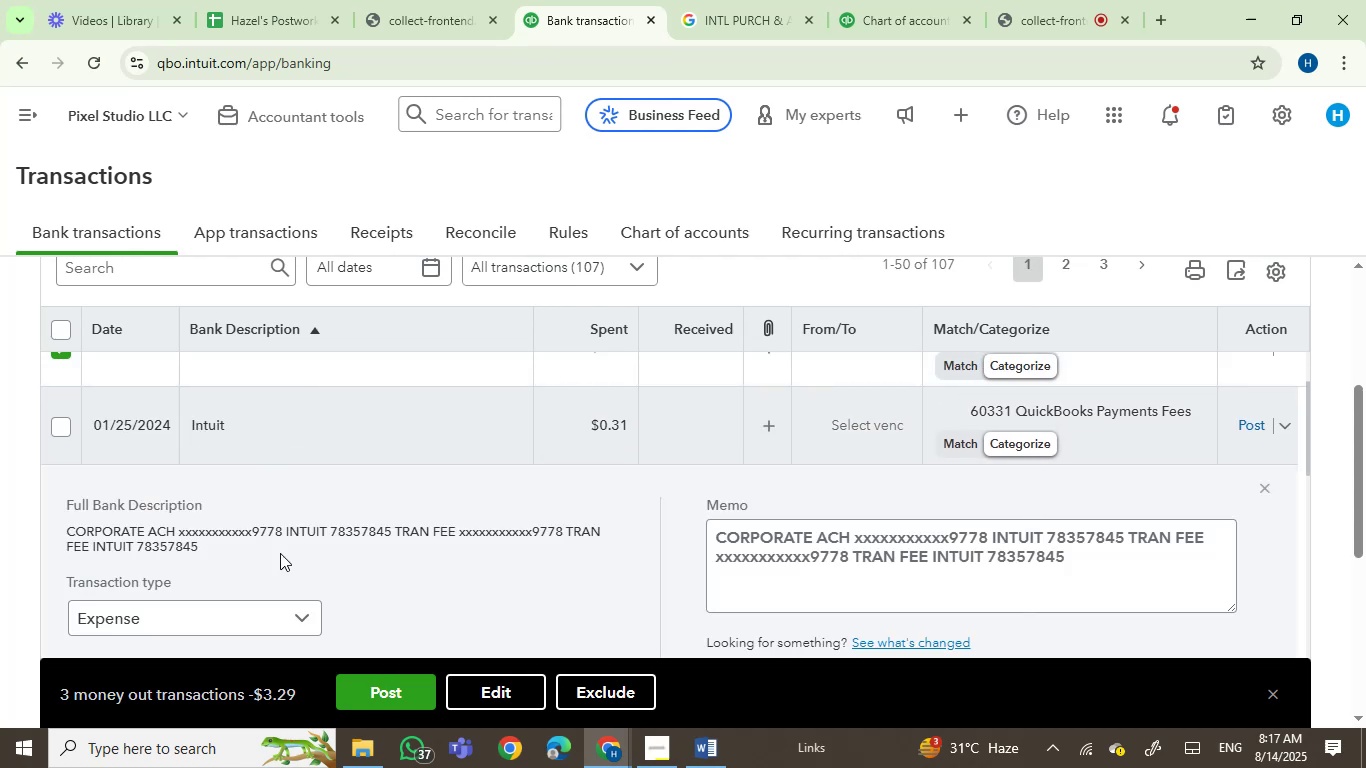 
left_click_drag(start_coordinate=[568, 531], to_coordinate=[132, 544])
 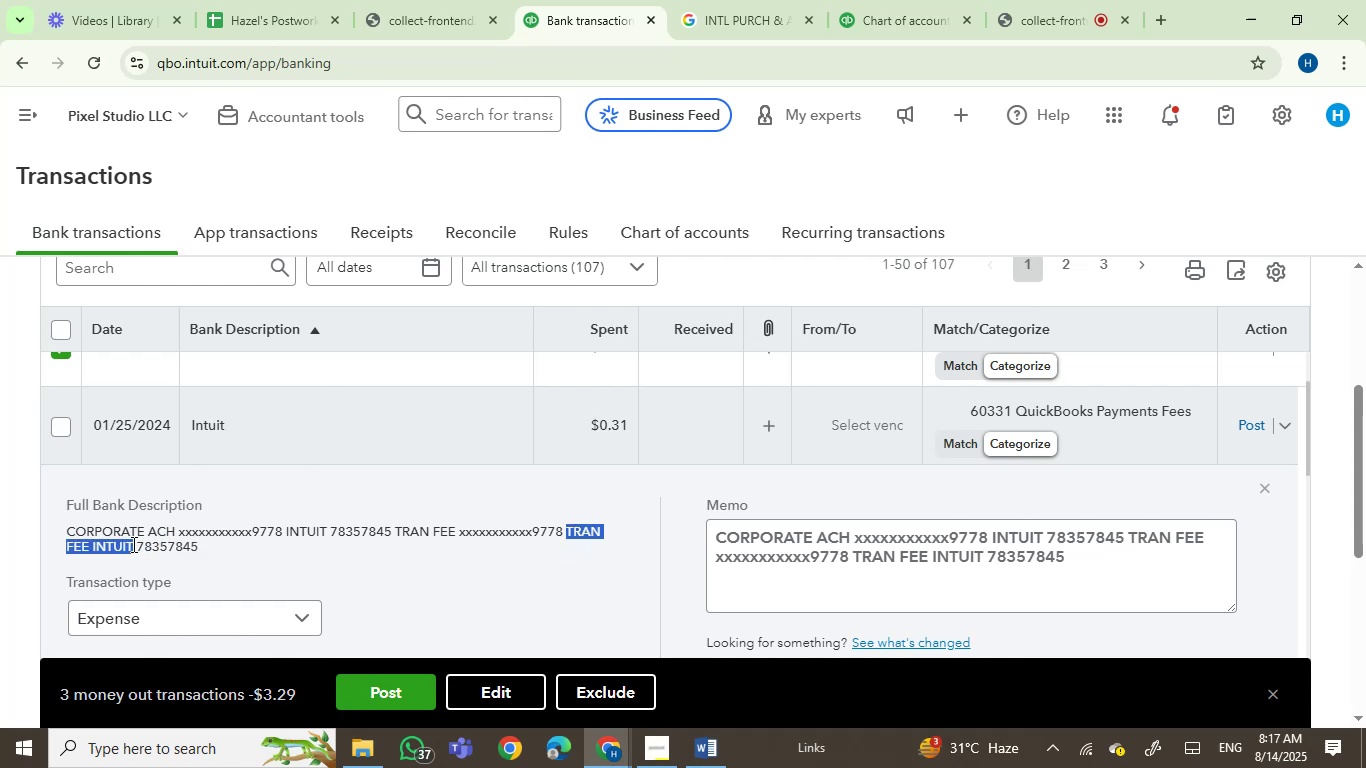 
key(Control+C)
 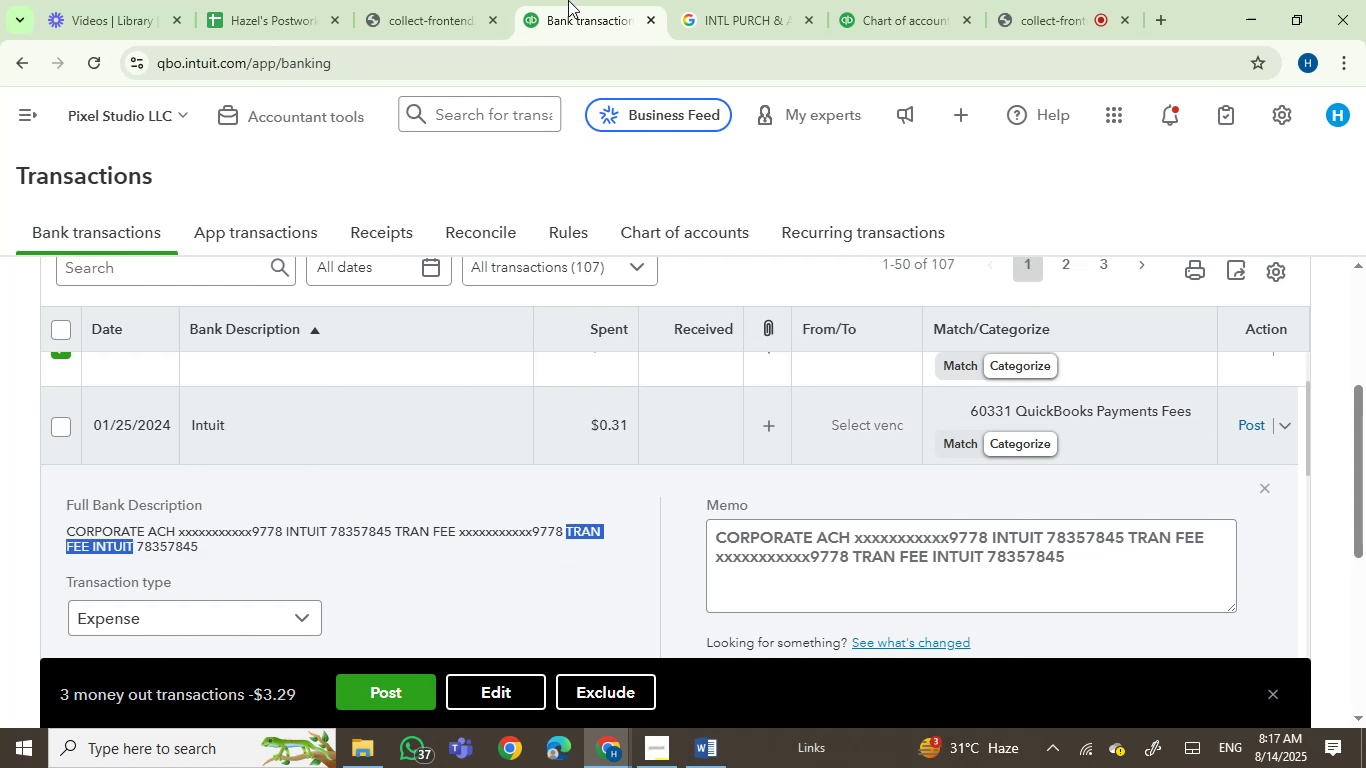 
left_click_drag(start_coordinate=[687, 0], to_coordinate=[687, 8])
 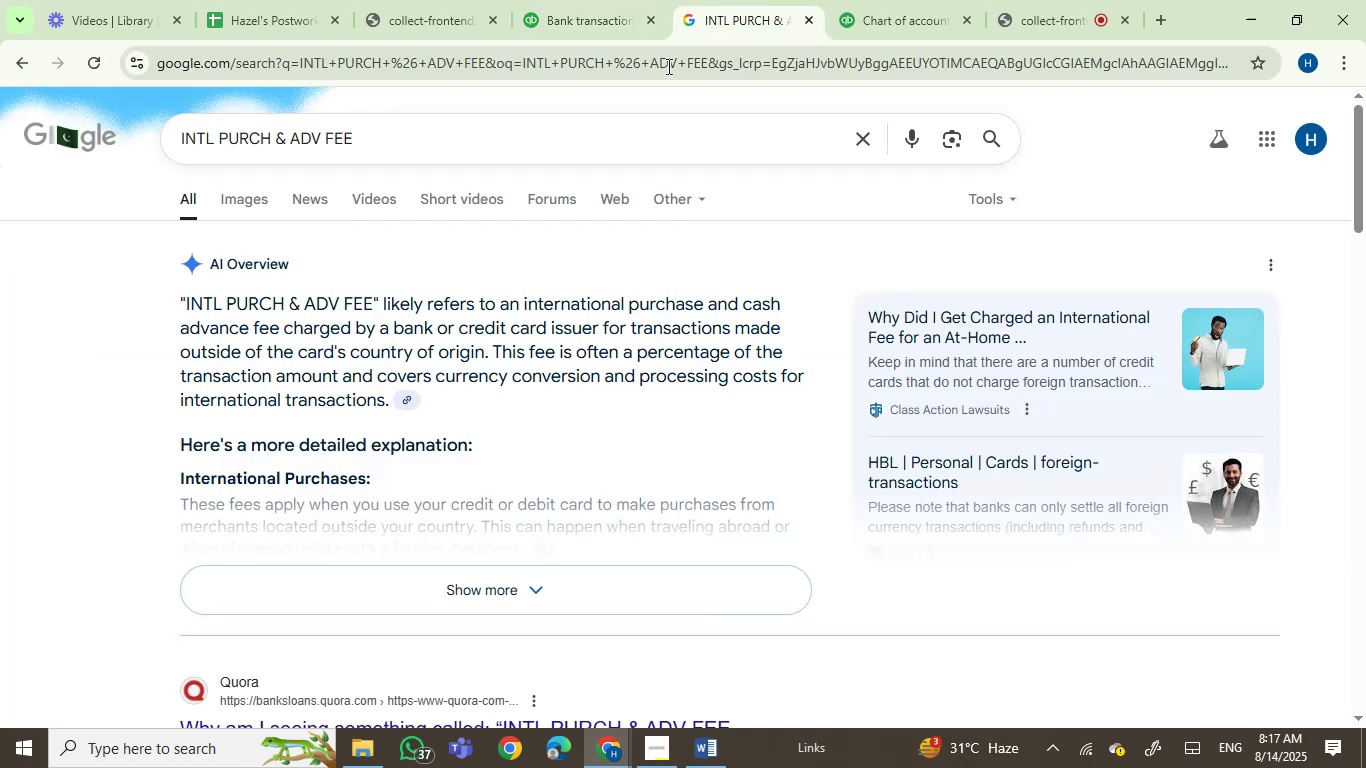 
key(Control+ControlLeft)
 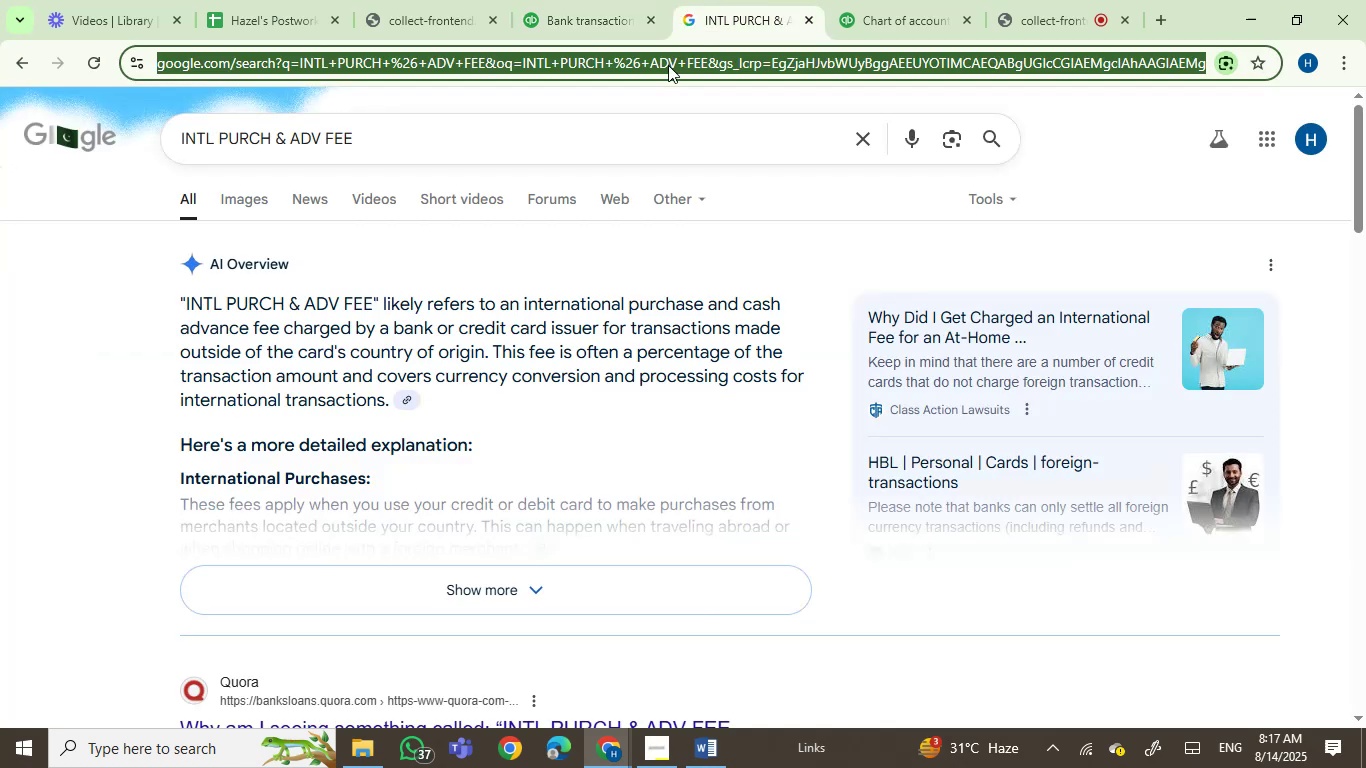 
key(Control+V)
 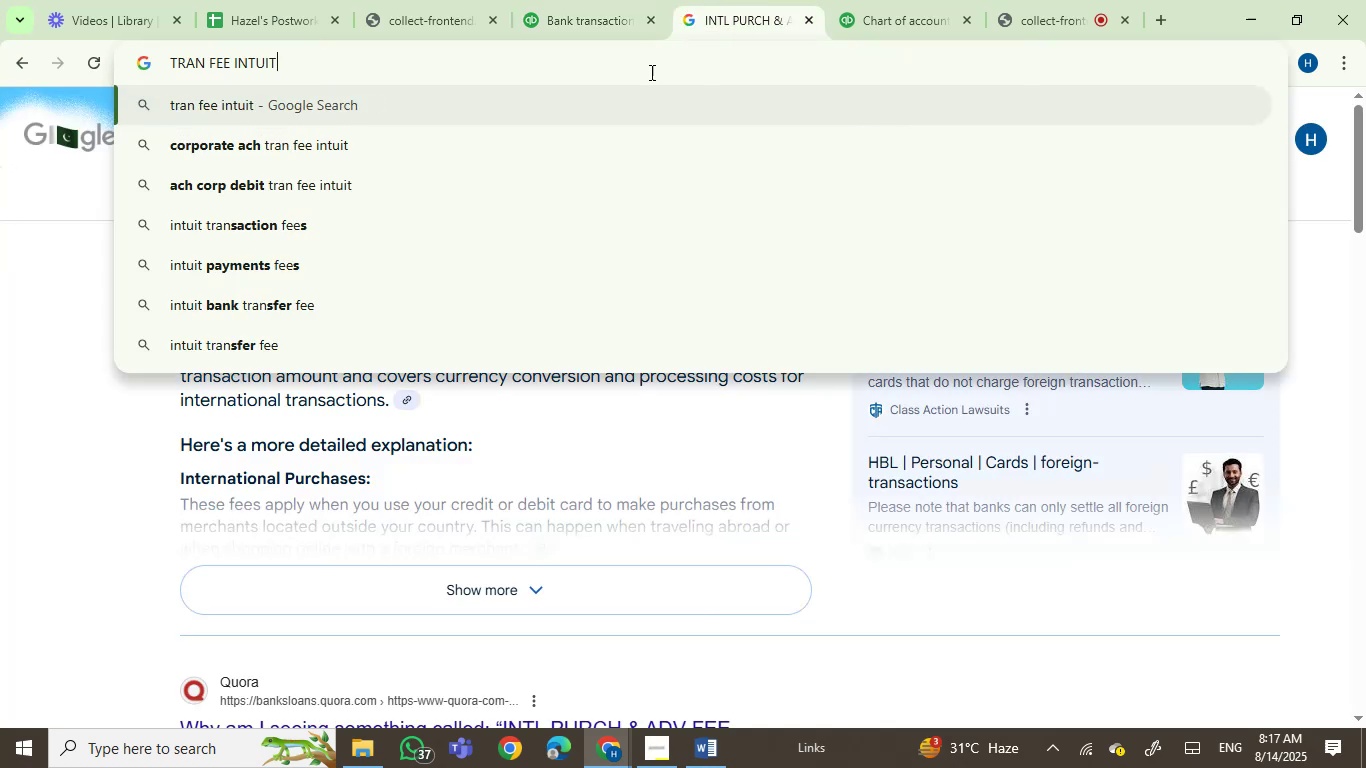 
key(Enter)
 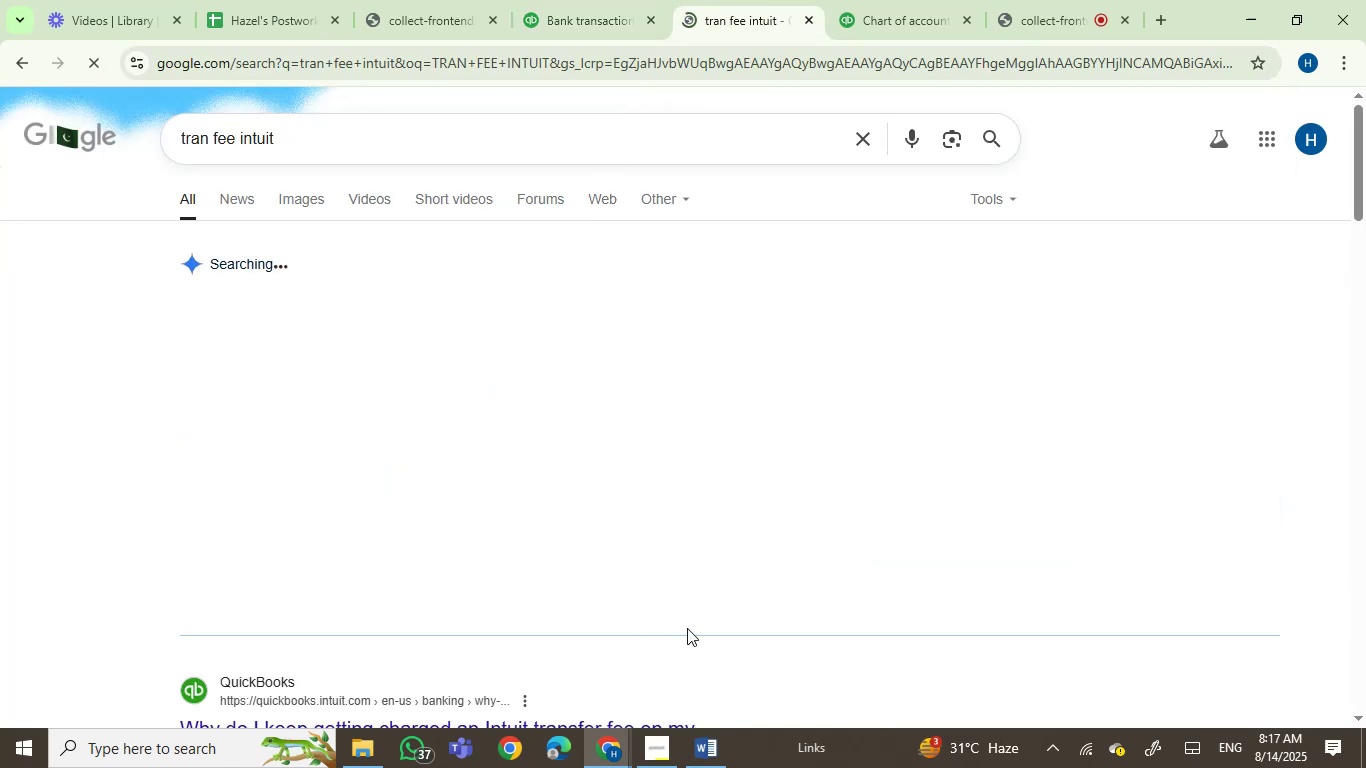 
left_click([700, 764])
 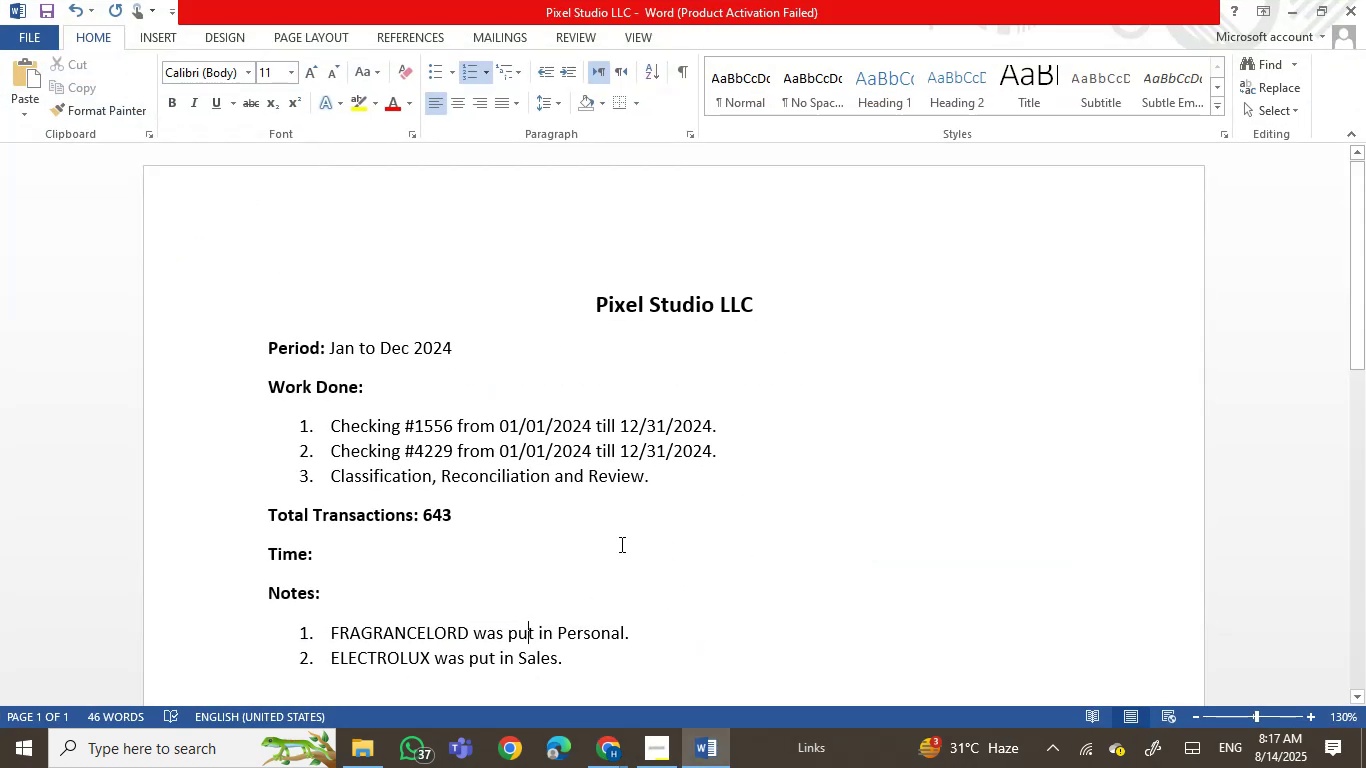 
scroll: coordinate [597, 550], scroll_direction: down, amount: 1.0
 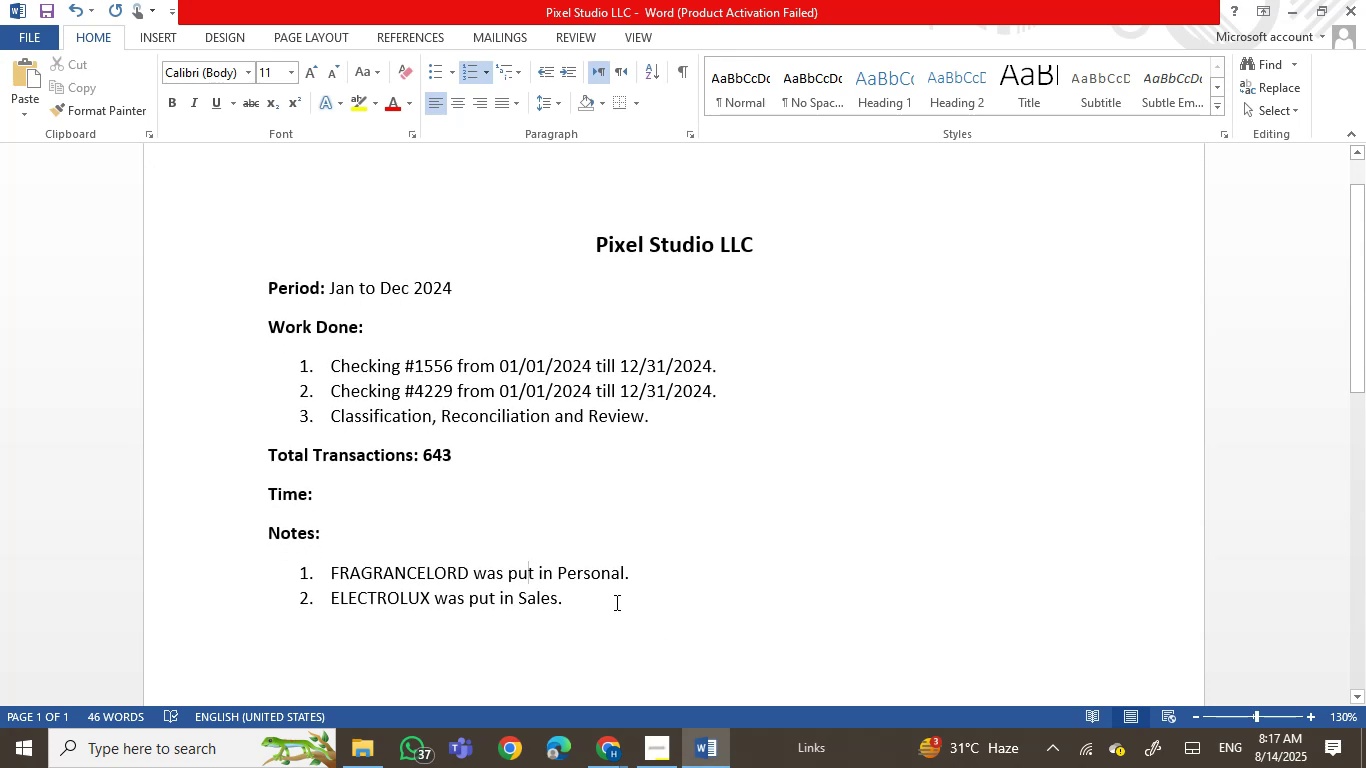 
key(Enter)
 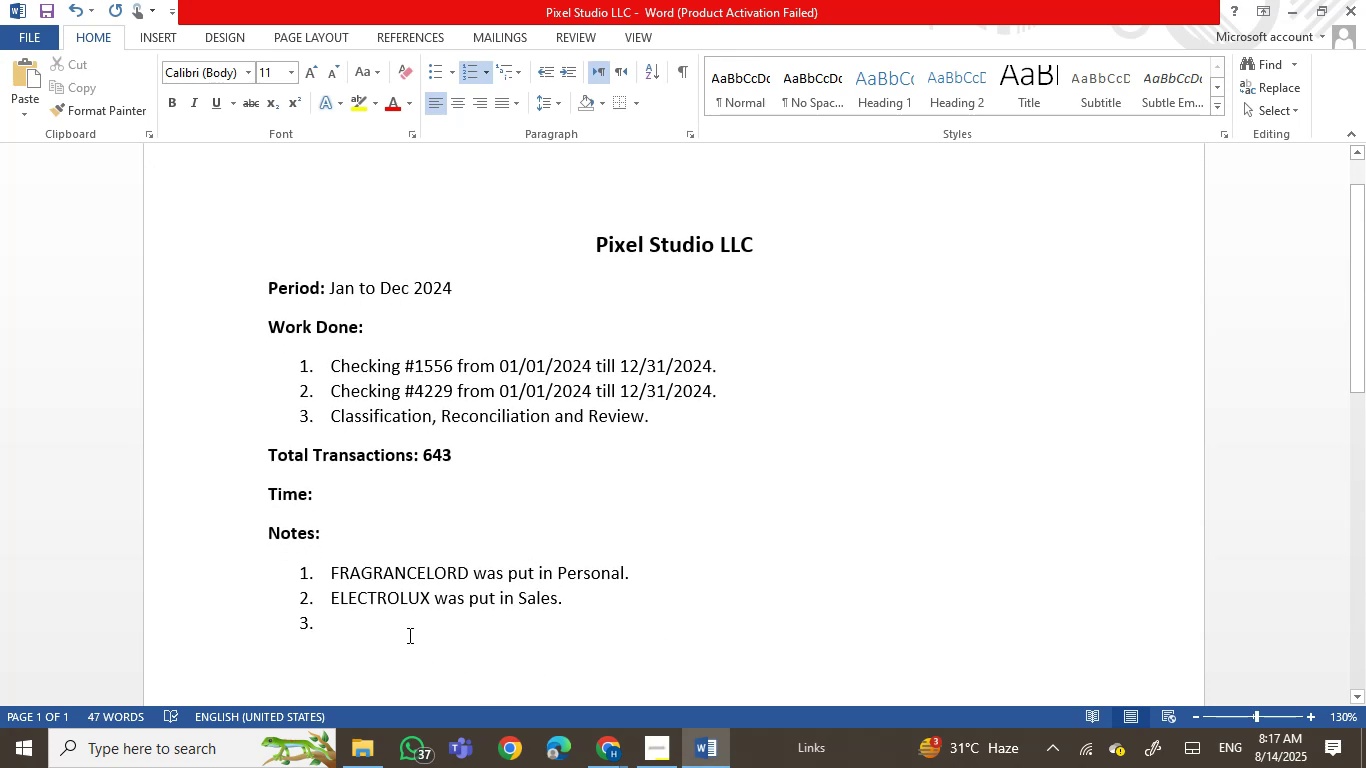 
right_click([356, 617])
 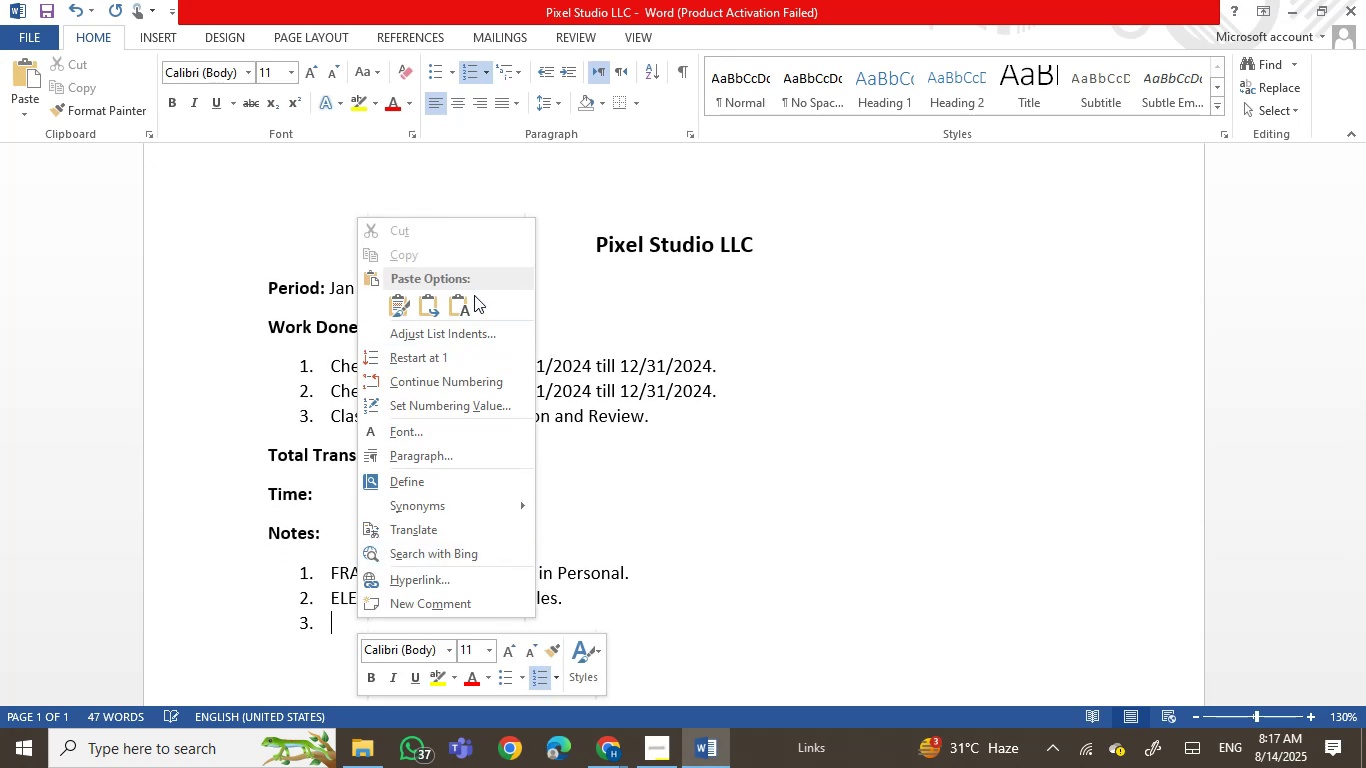 
double_click([443, 307])
 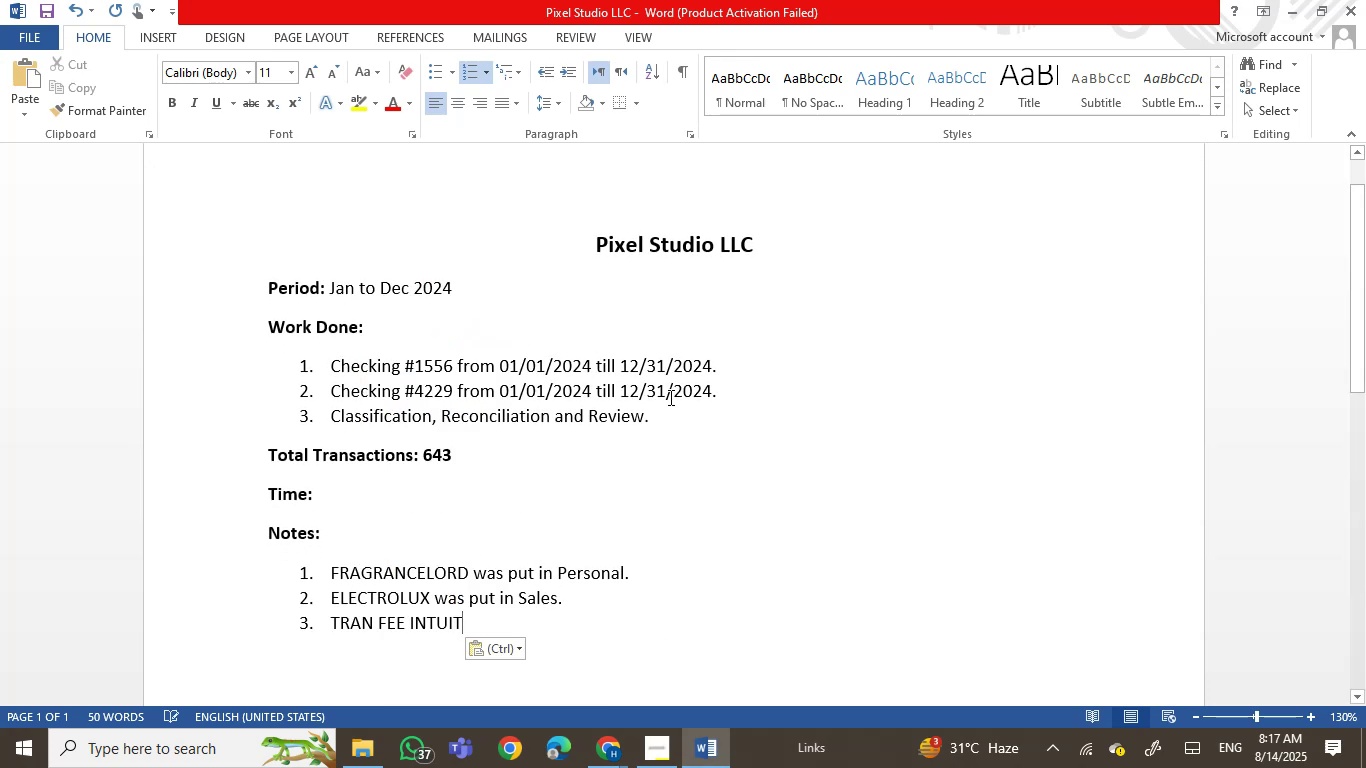 
type( was put in )
 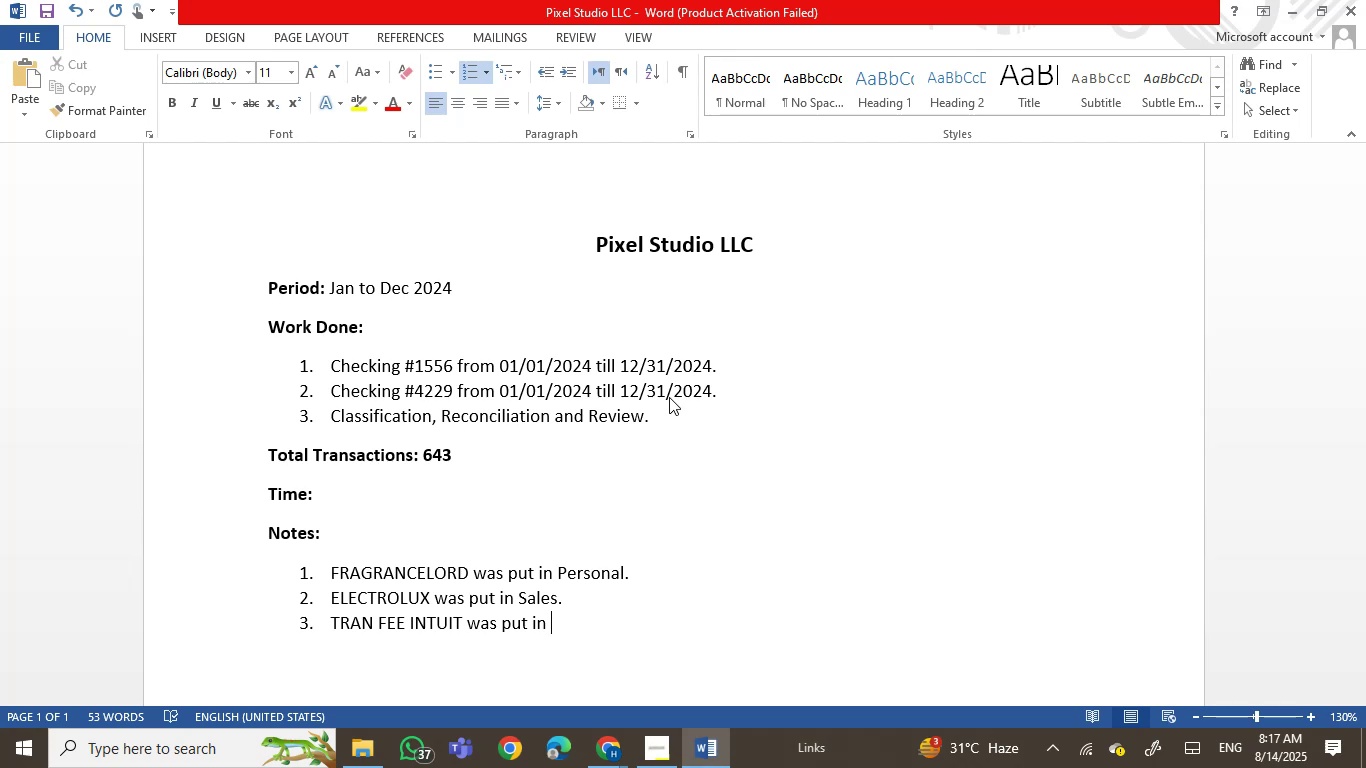 
wait(5.11)
 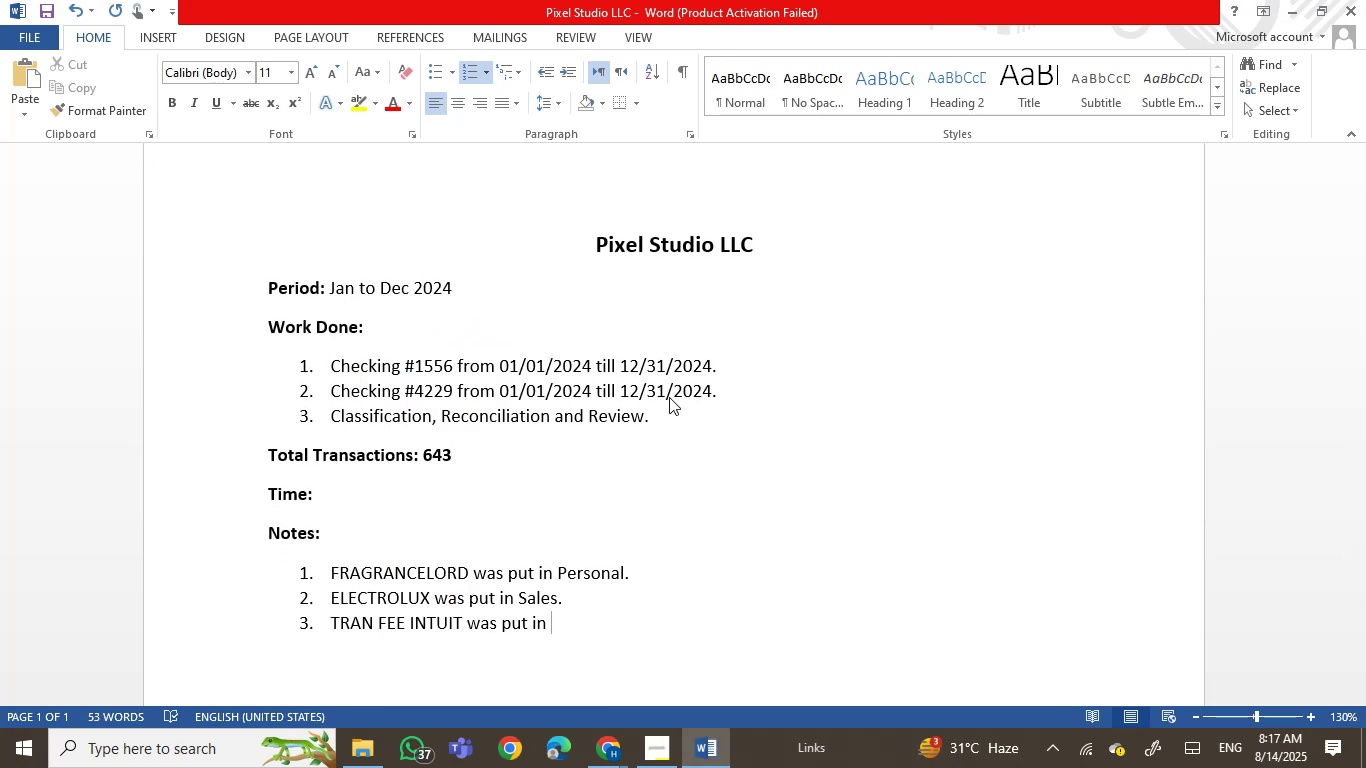 
left_click([724, 767])
 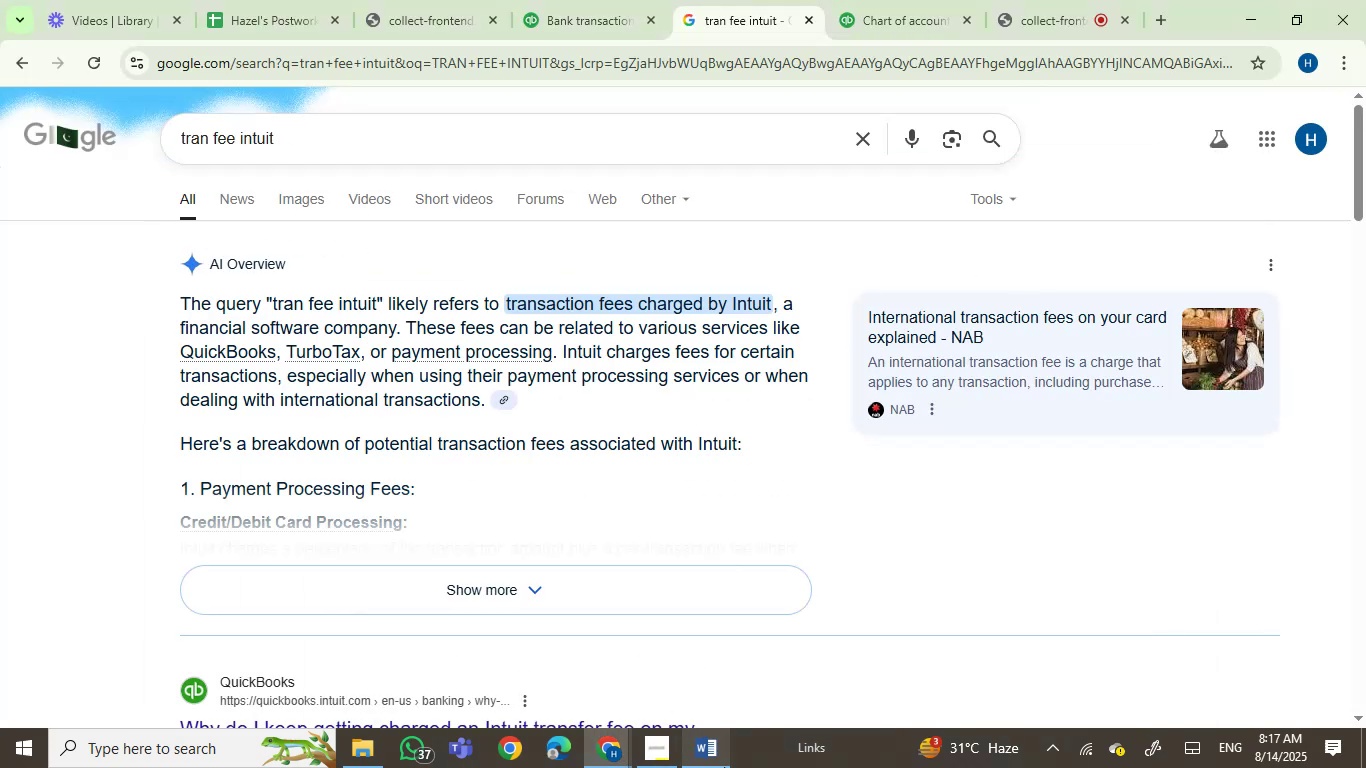 
left_click([724, 767])
 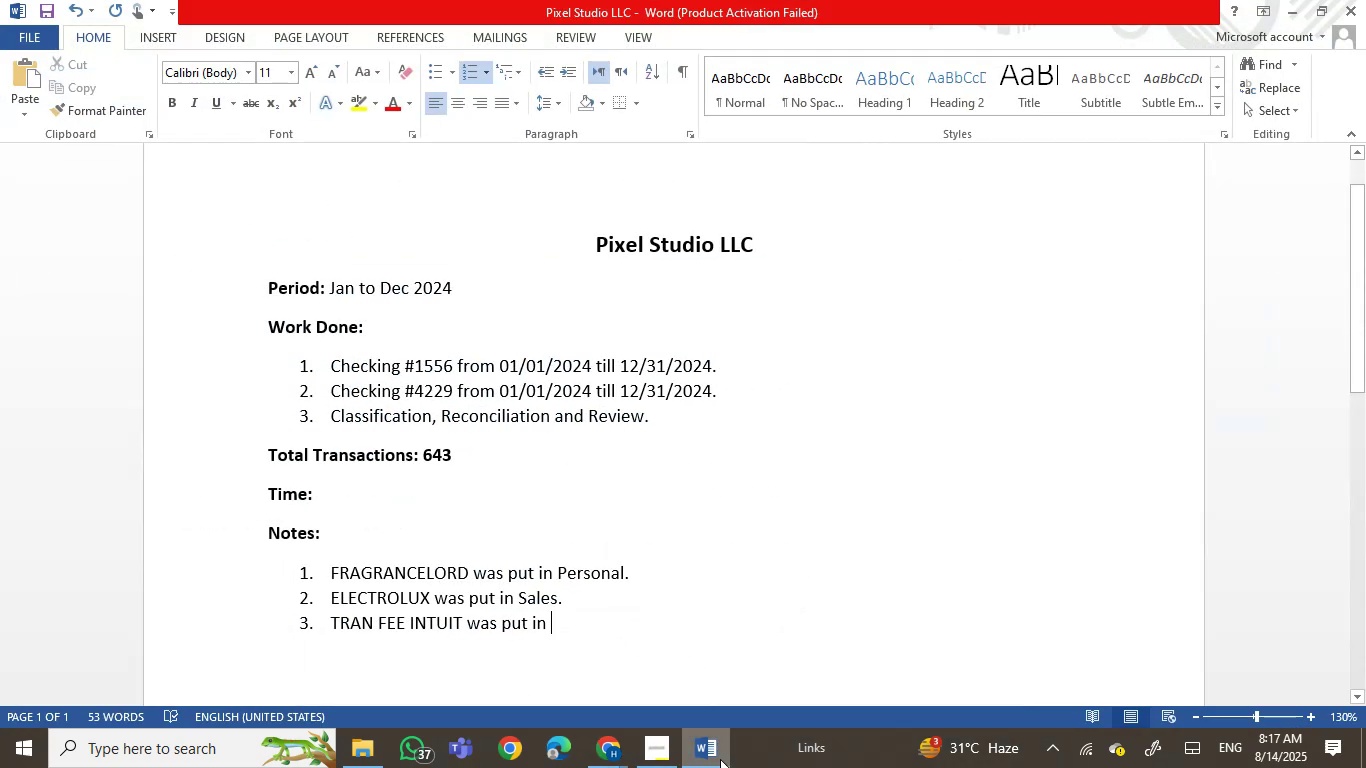 
type(Bank Charges.)
 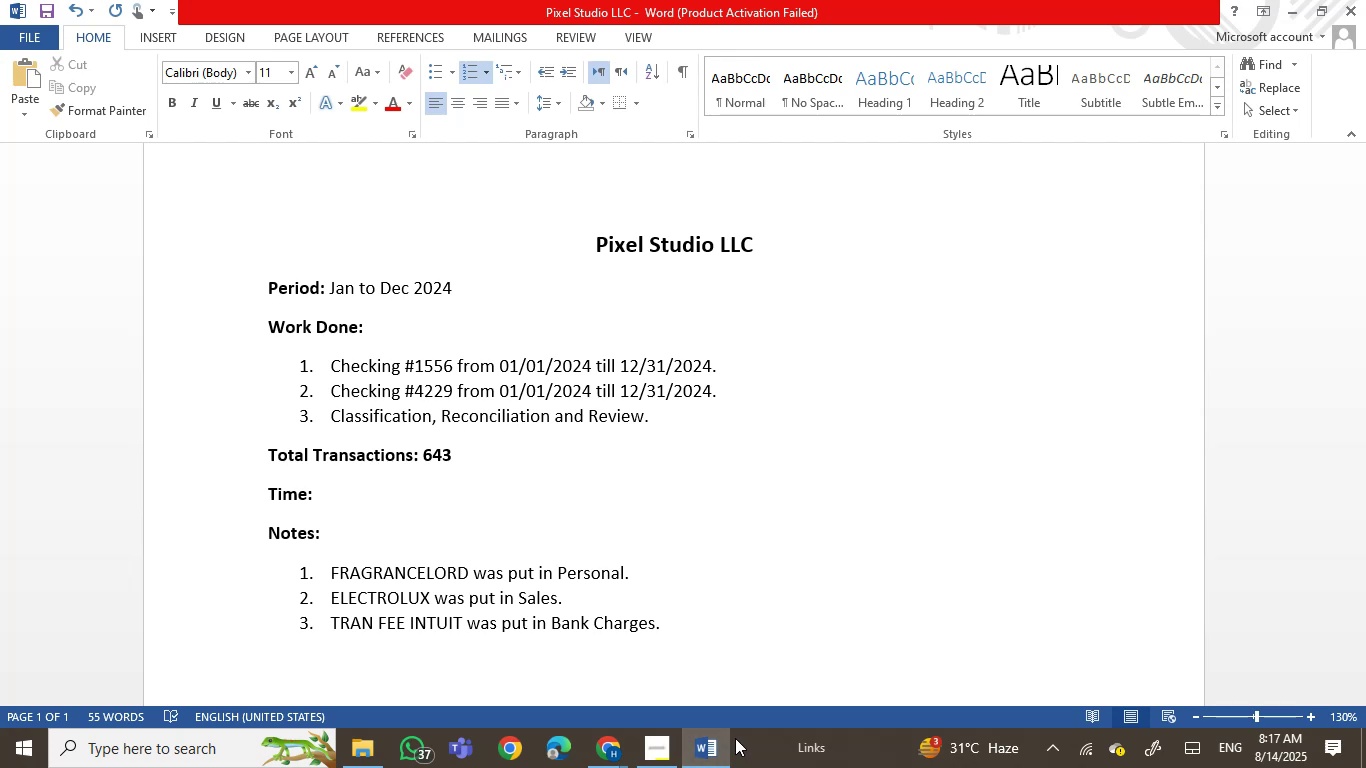 
left_click([704, 743])
 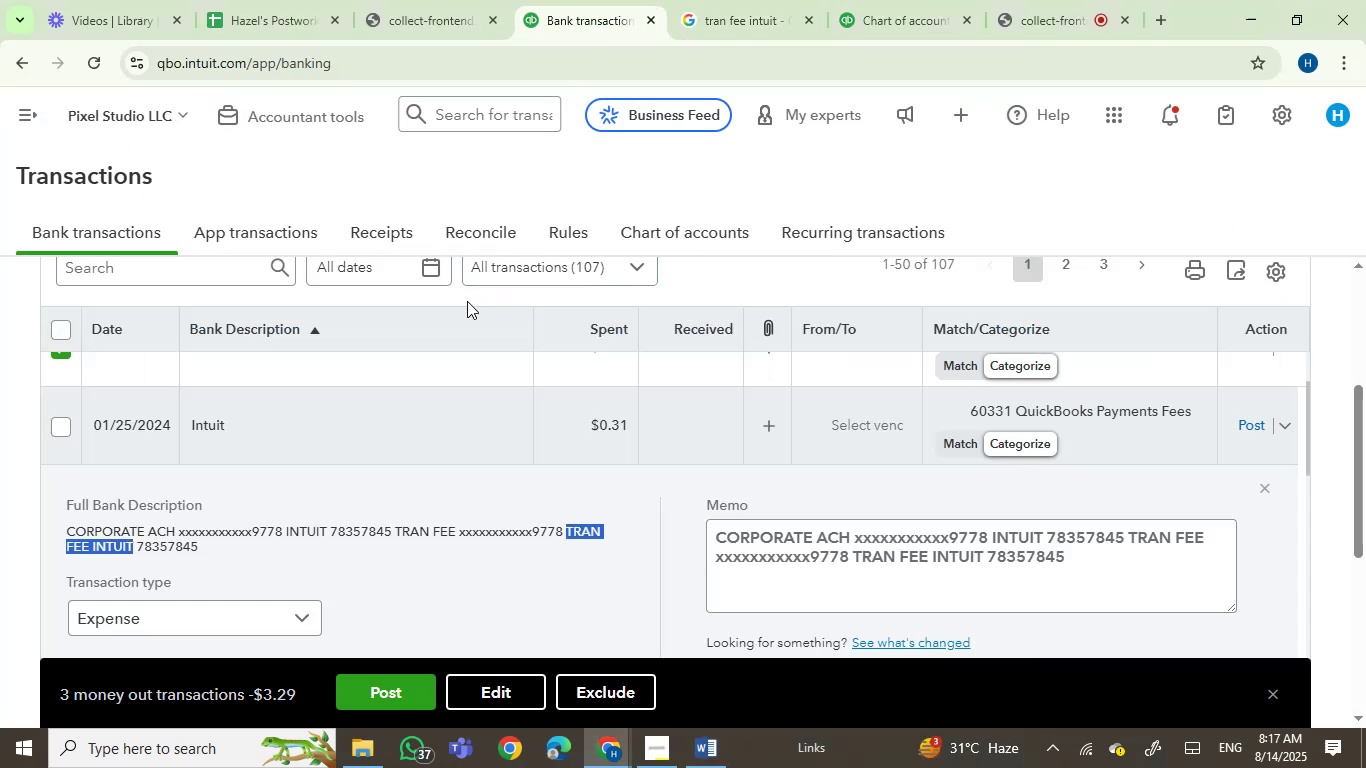 
left_click([67, 427])
 